 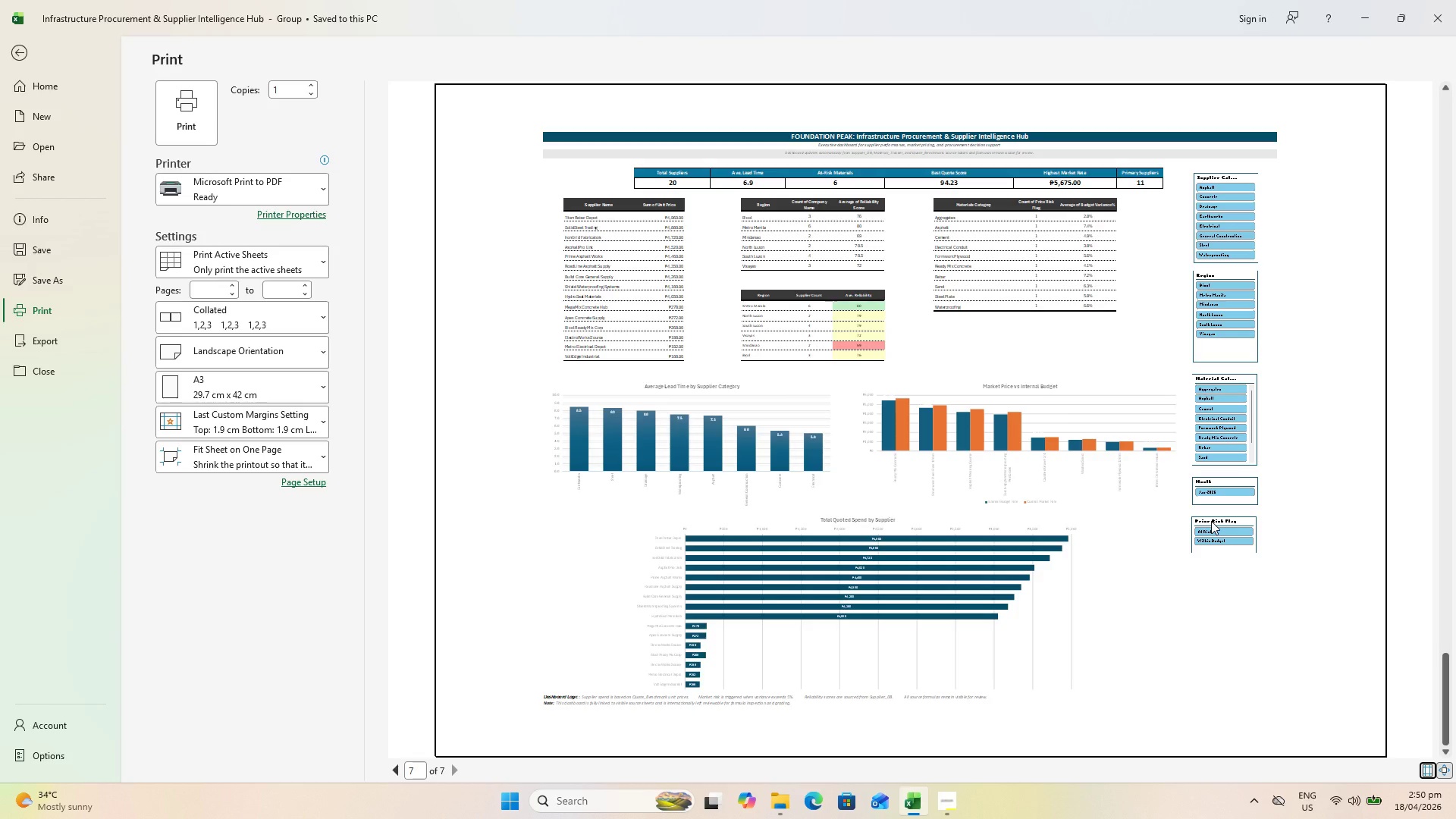 
scroll: coordinate [1211, 521], scroll_direction: up, amount: 1.0
 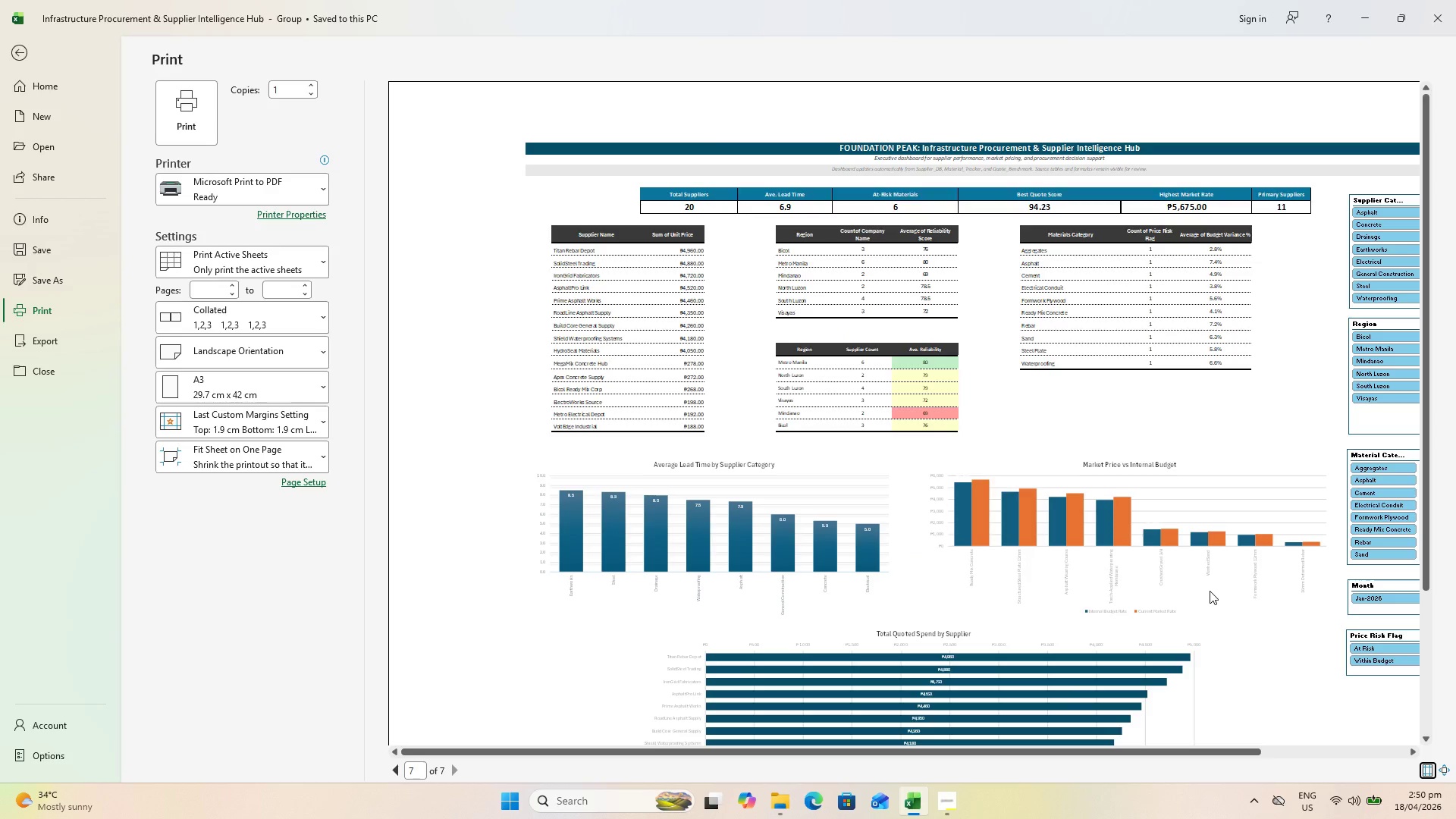 
hold_key(key=ControlLeft, duration=0.7)
scroll: coordinate [1034, 497], scroll_direction: down, amount: 1.0
 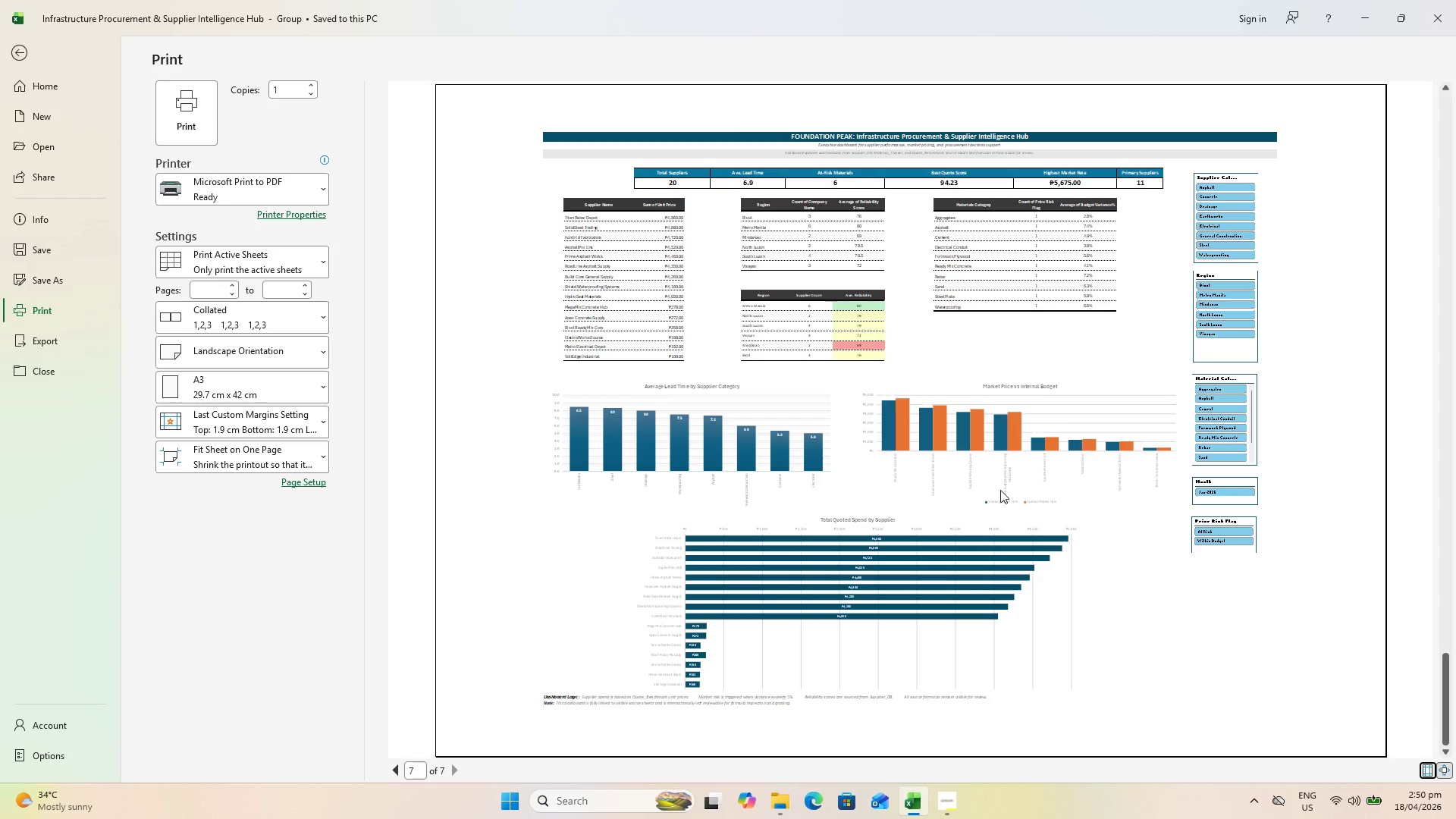 
wait(15.75)
 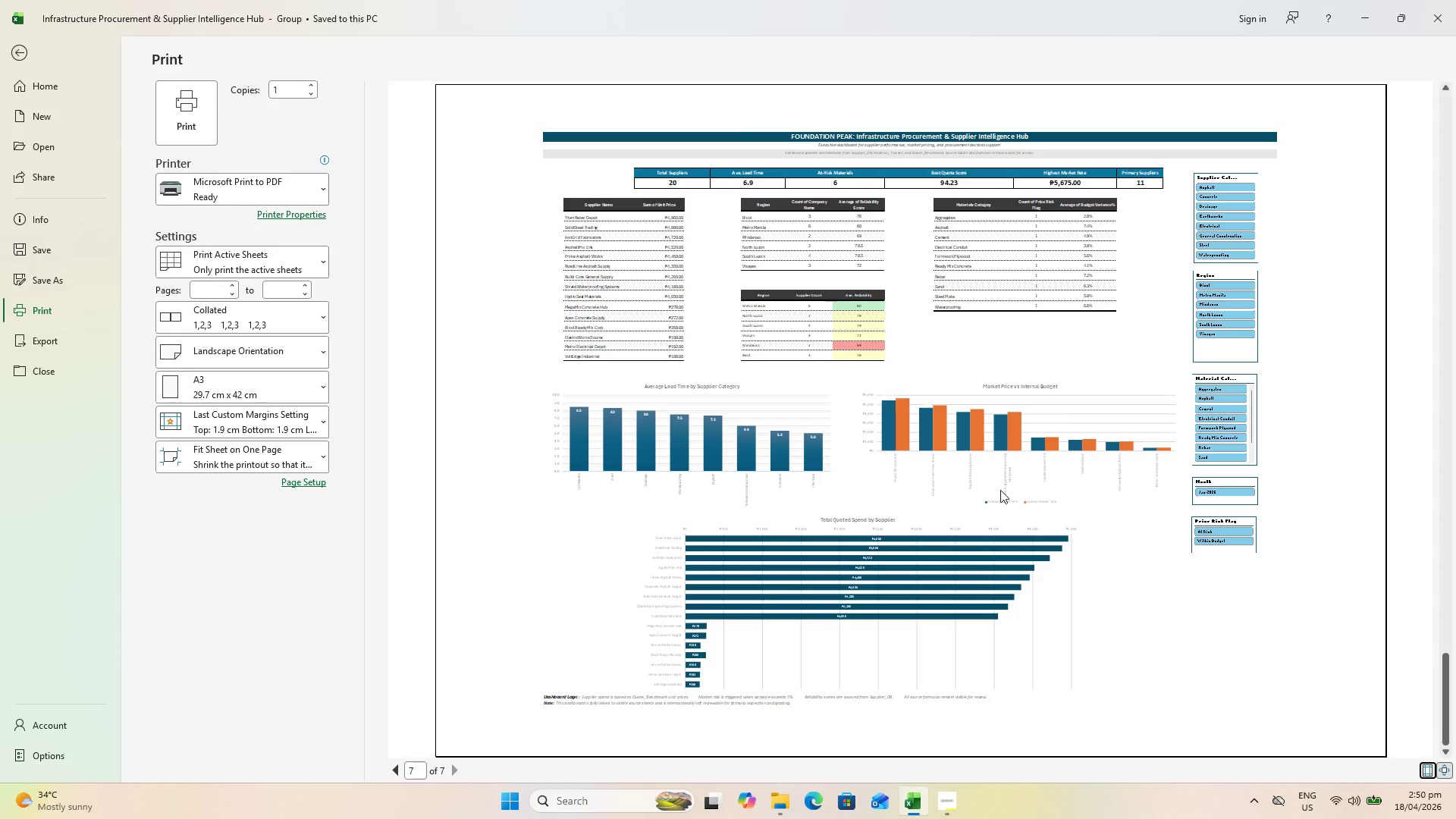 
key(Escape)
 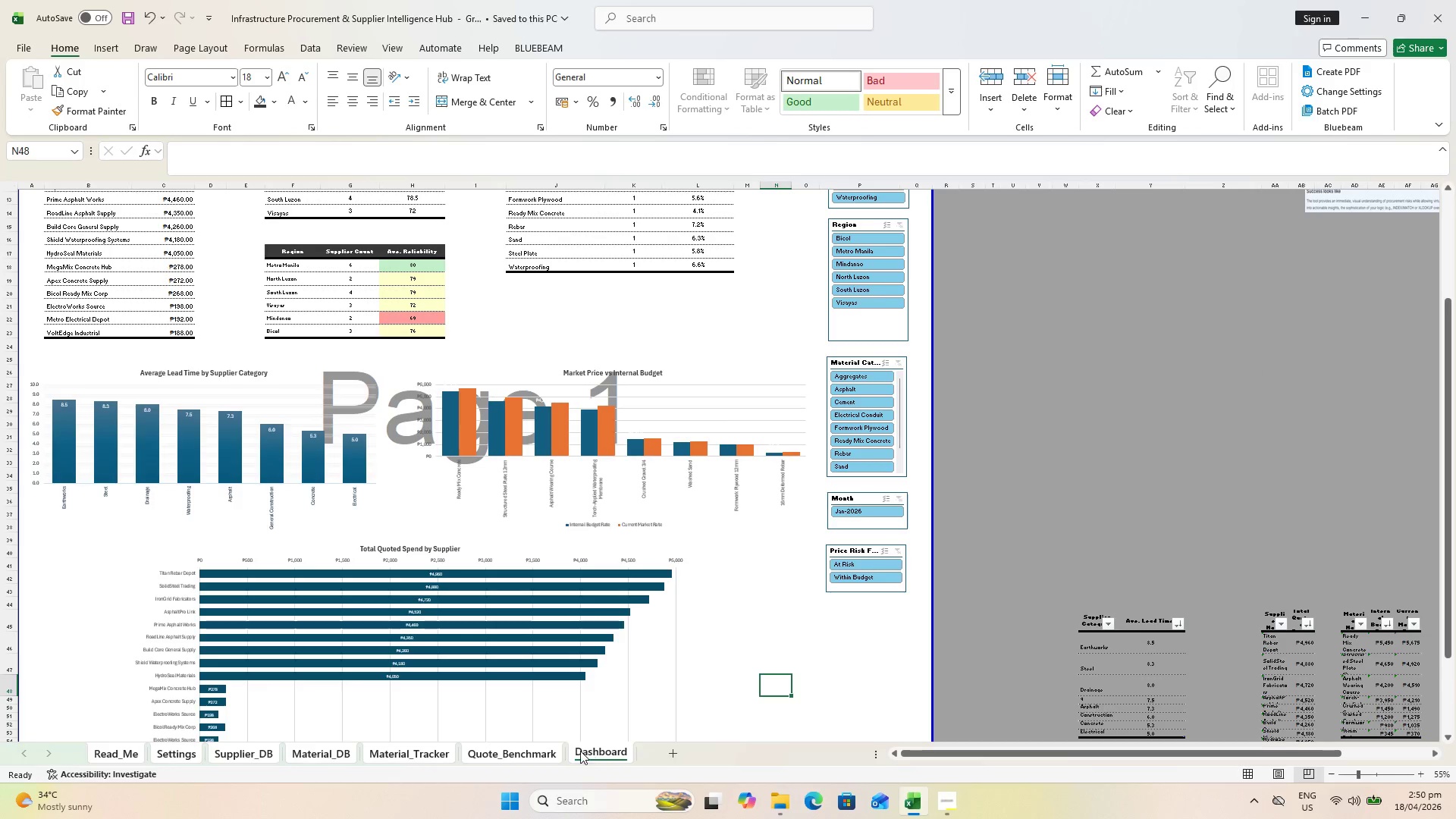 
double_click([573, 749])
 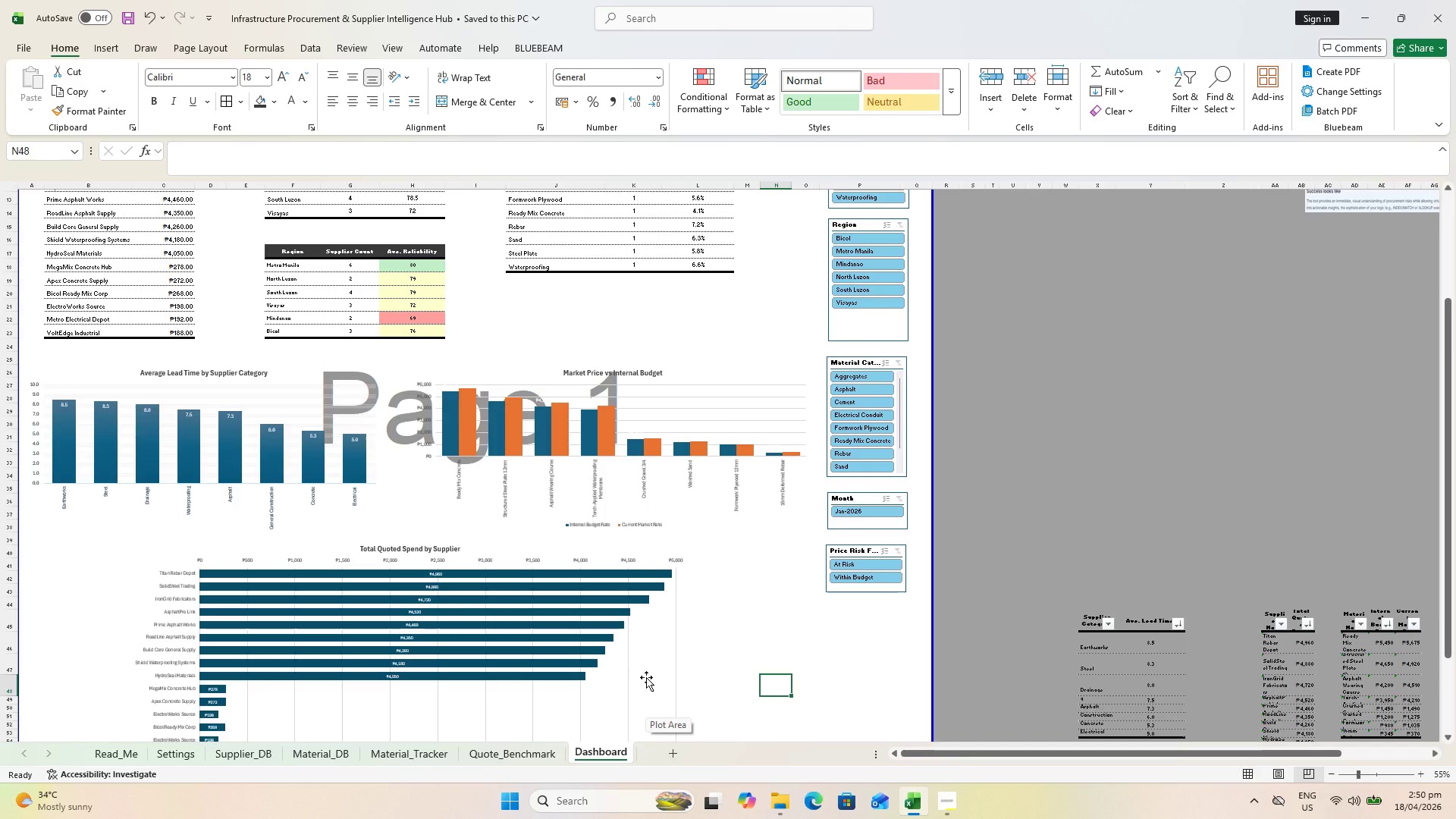 
hold_key(key=ControlLeft, duration=0.34)
 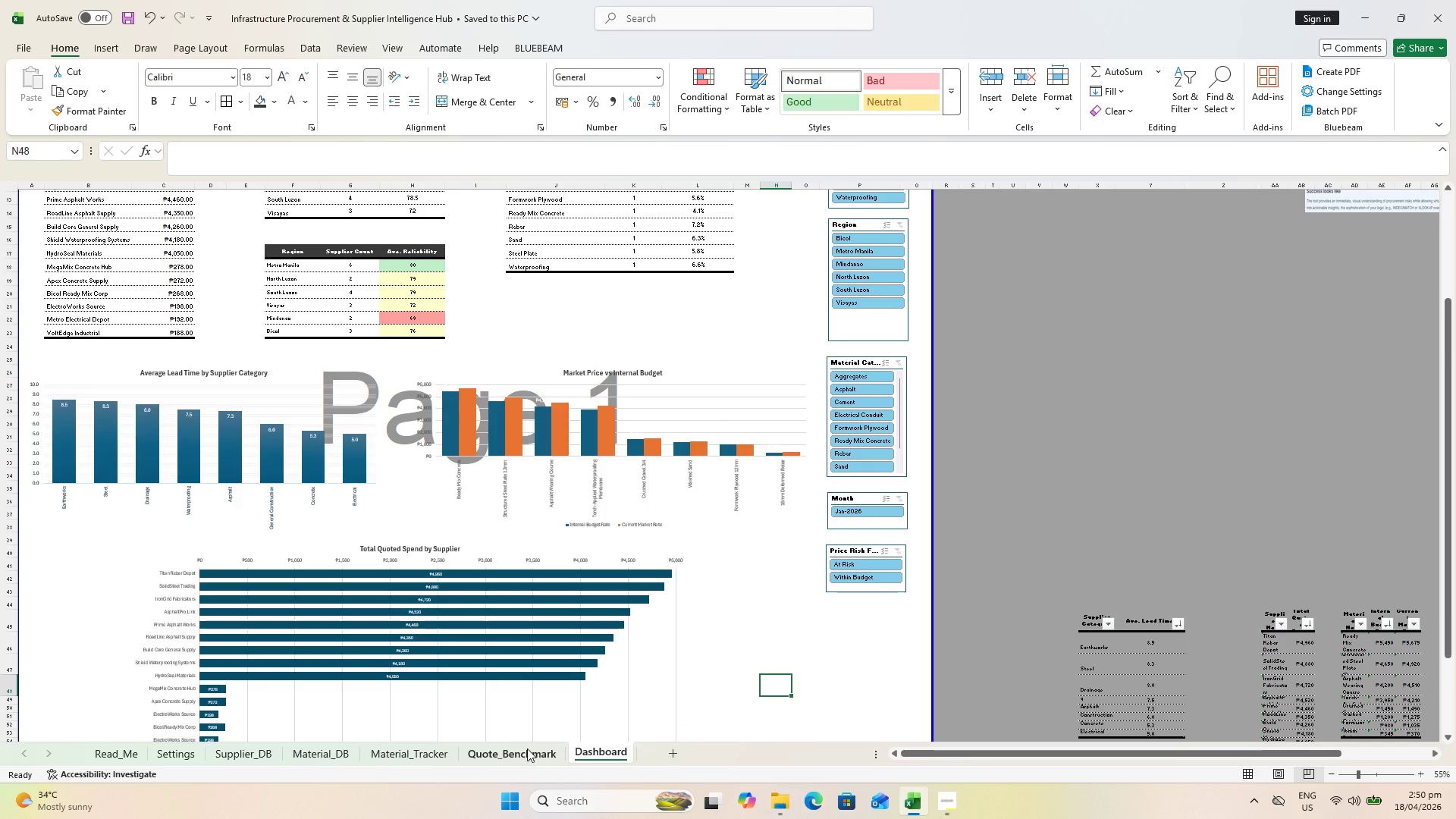 
left_click([527, 748])
 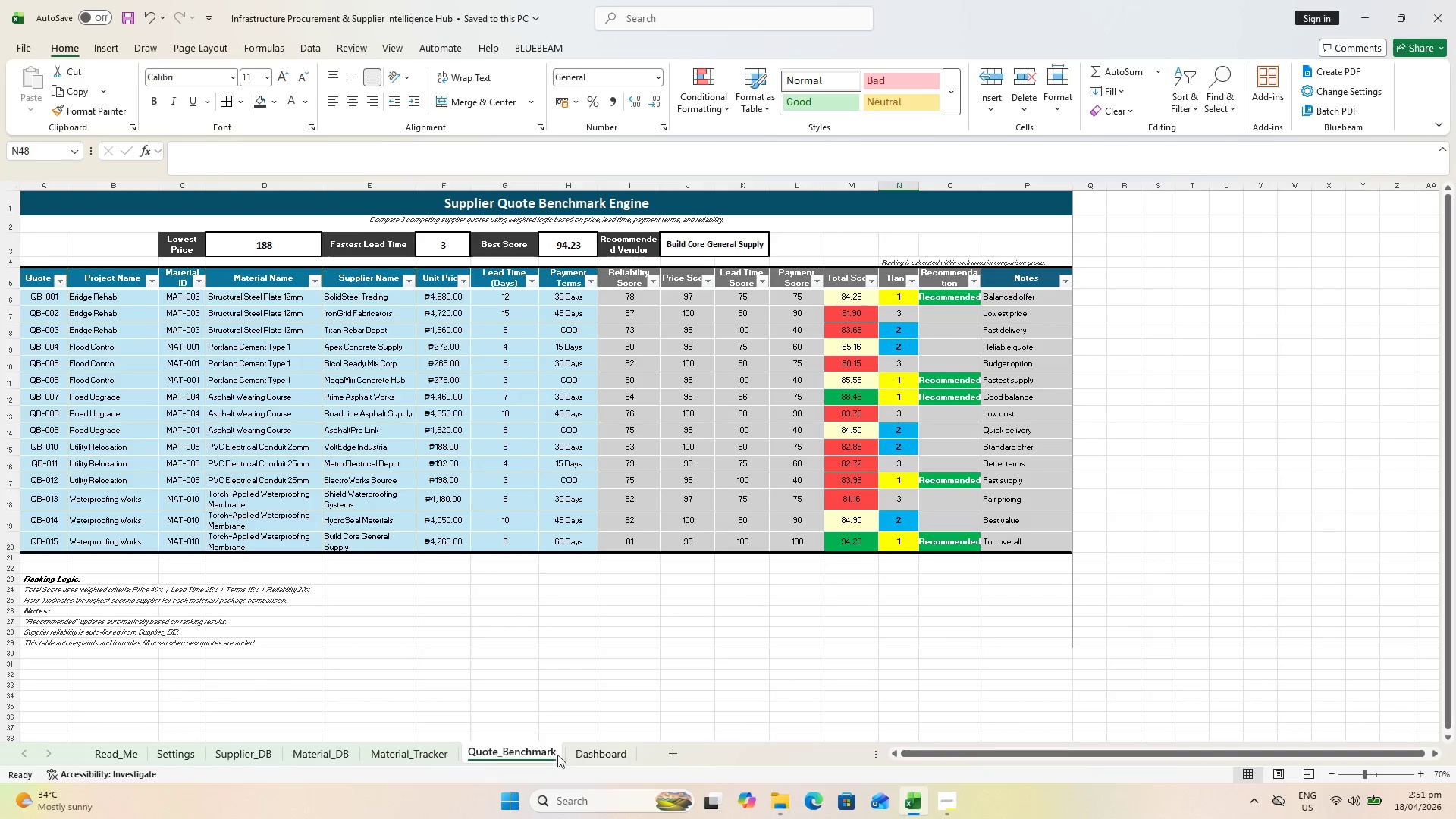 
hold_key(key=ControlLeft, duration=1.64)
left_click([592, 756])
 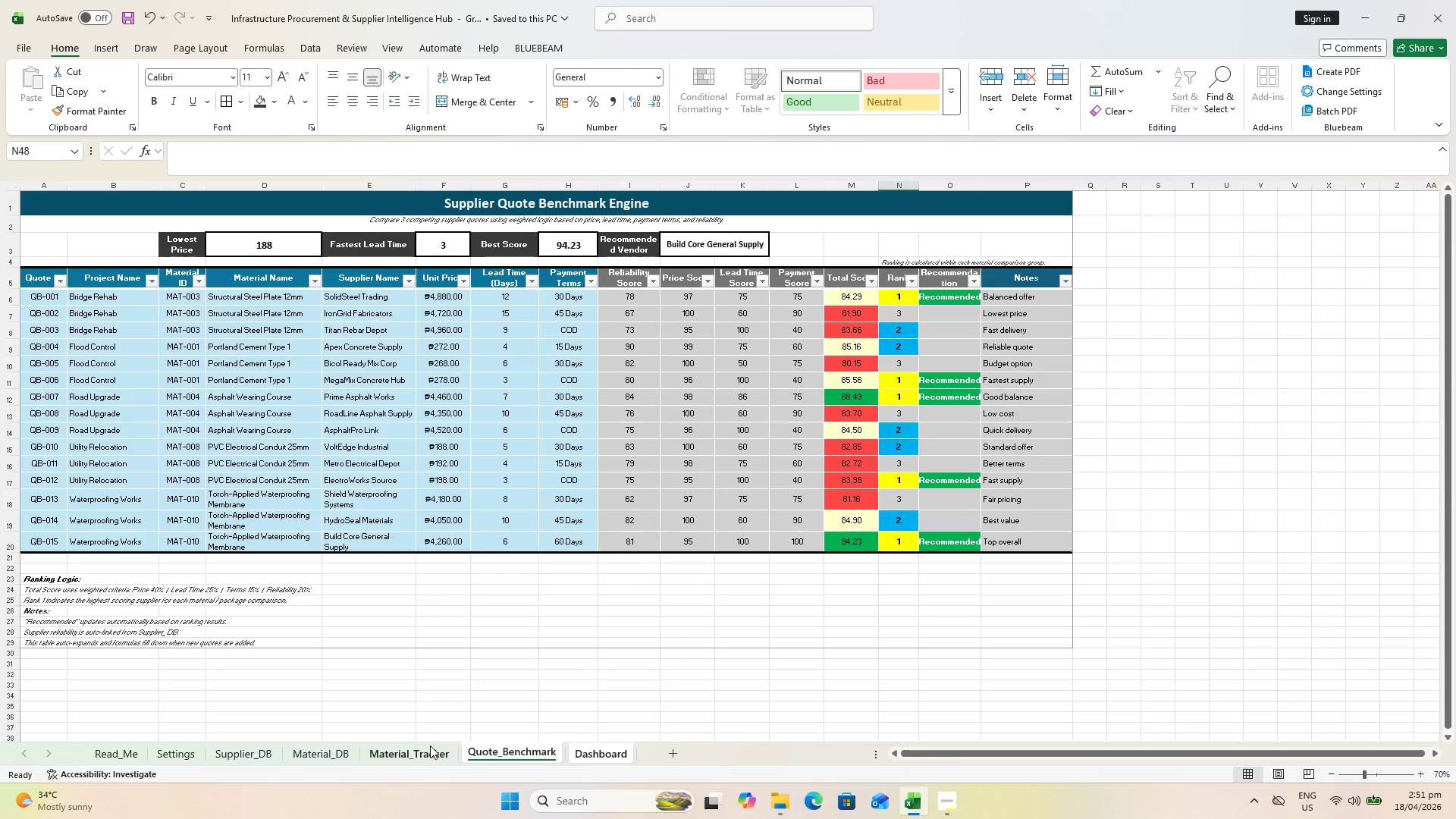 
hold_key(key=ControlLeft, duration=0.75)
left_click([485, 750])
 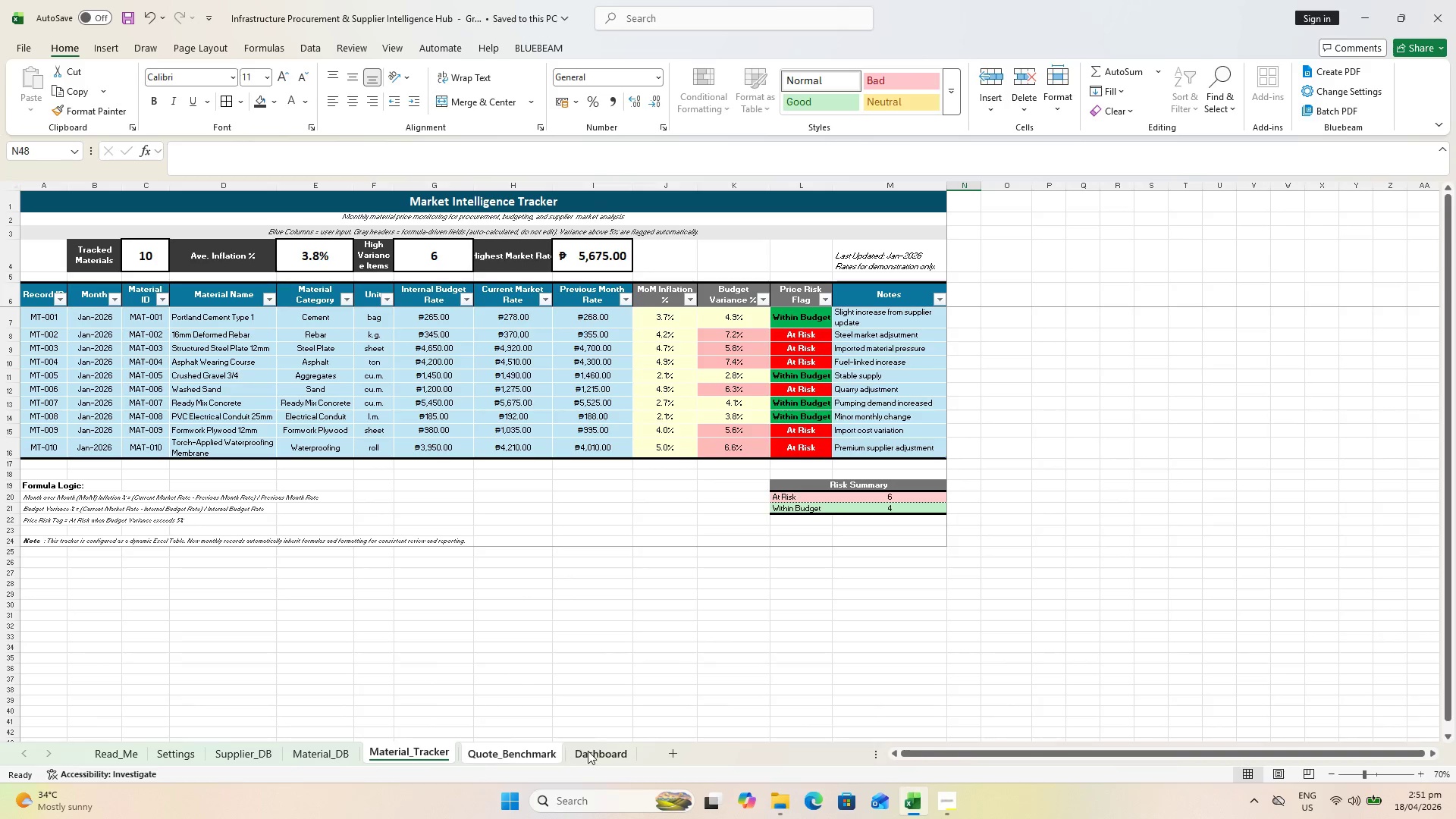 
left_click([593, 720])
 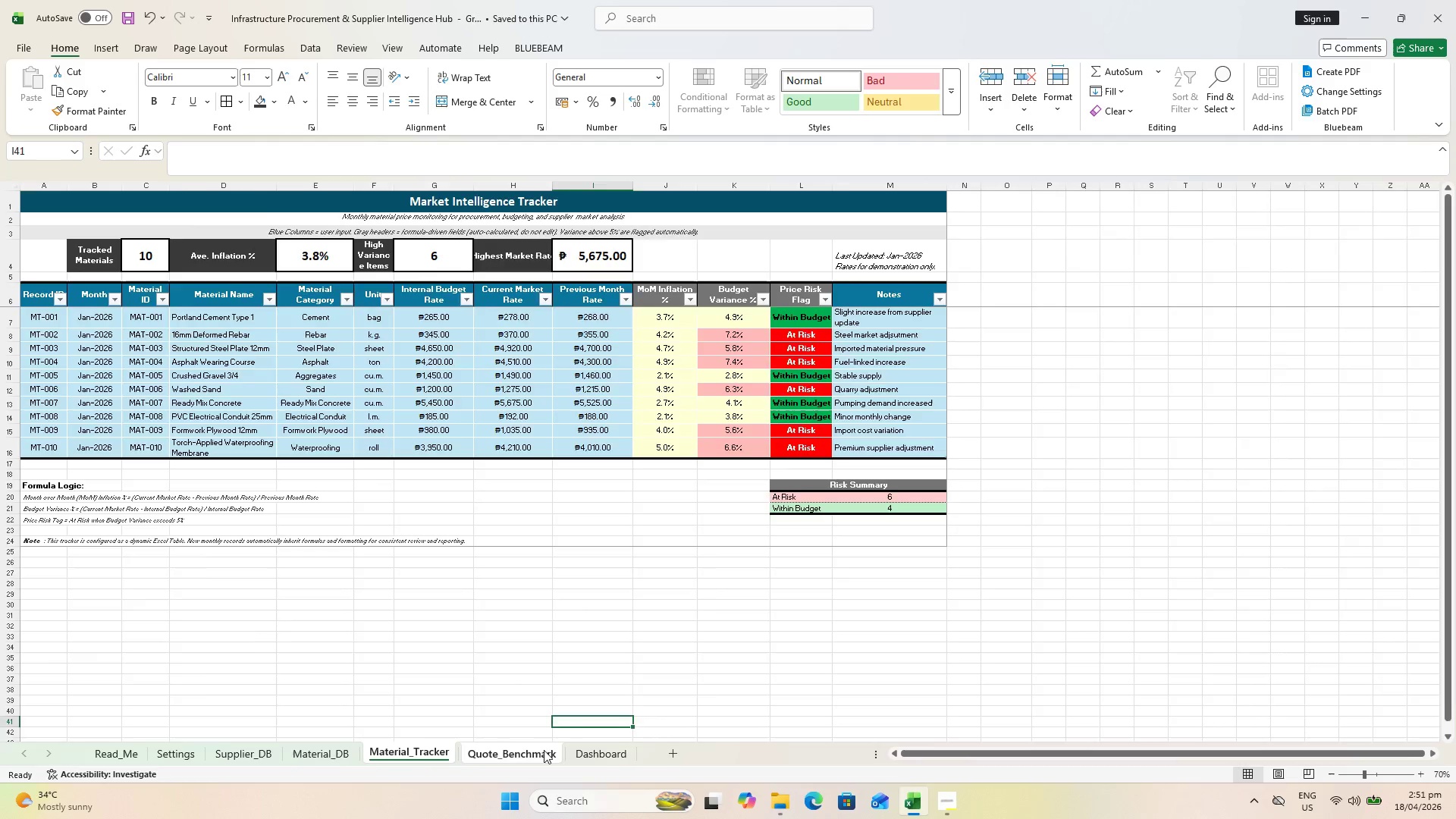 
left_click([544, 750])
 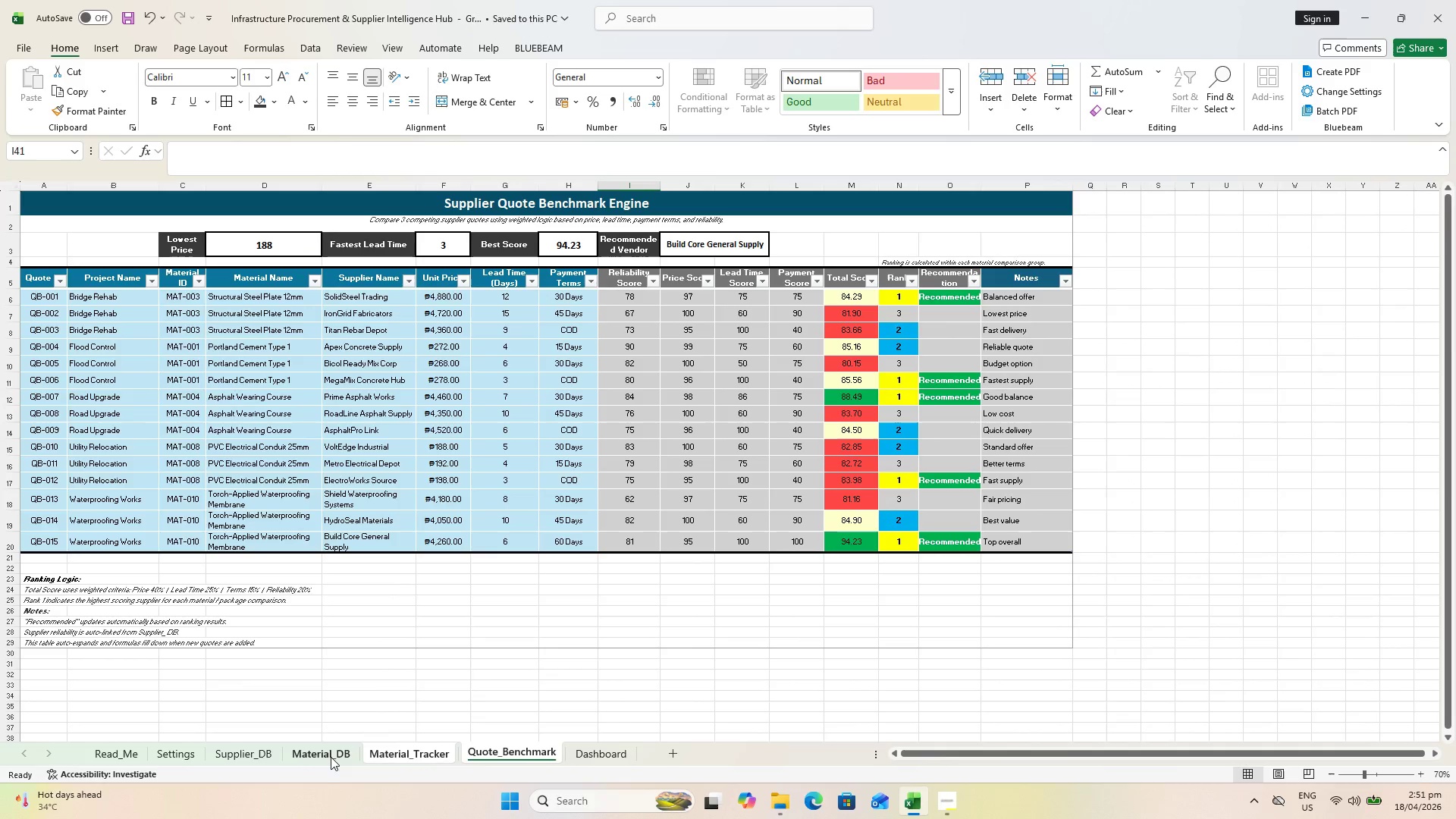 
double_click([472, 746])
 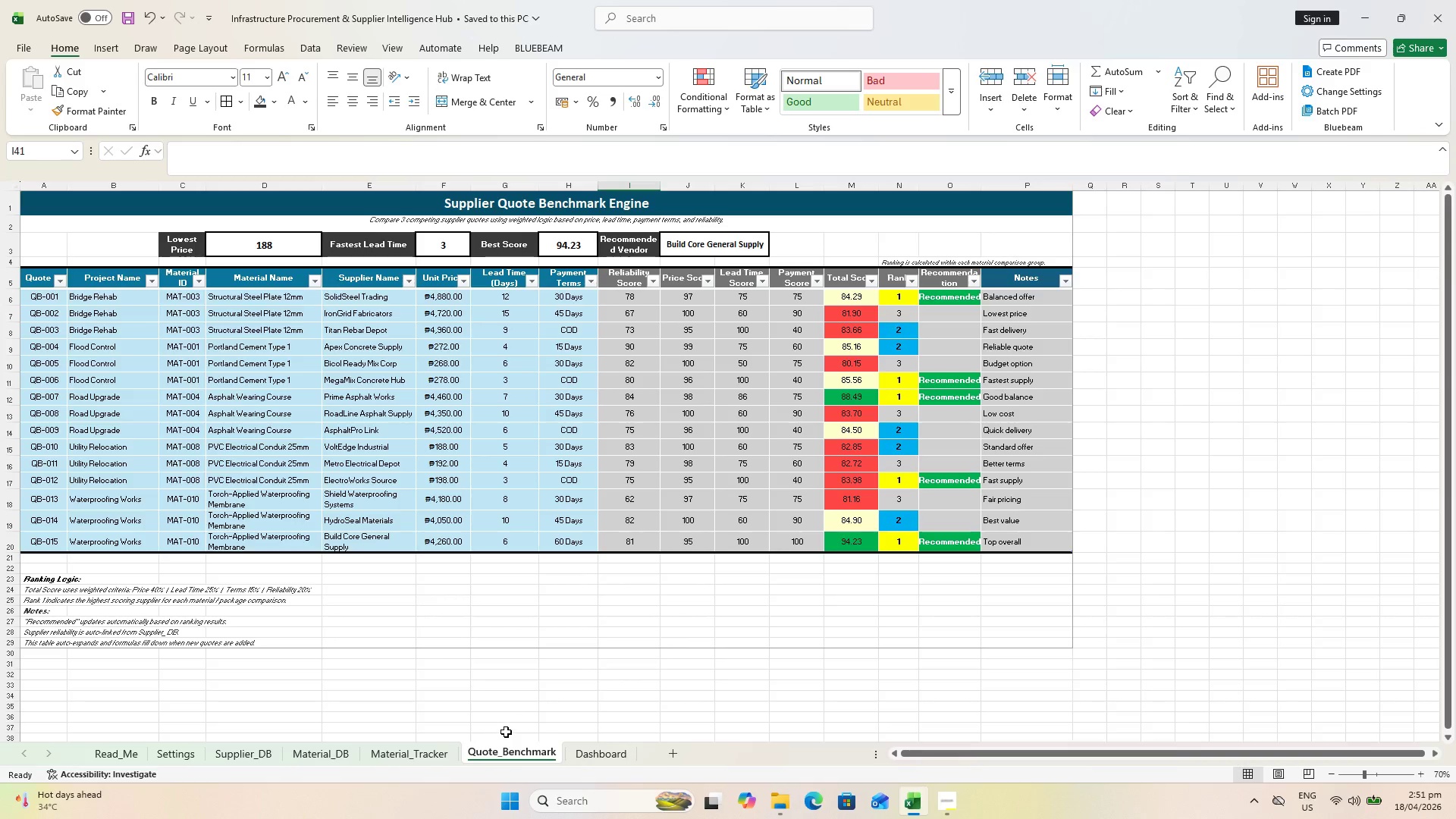 
wait(6.16)
 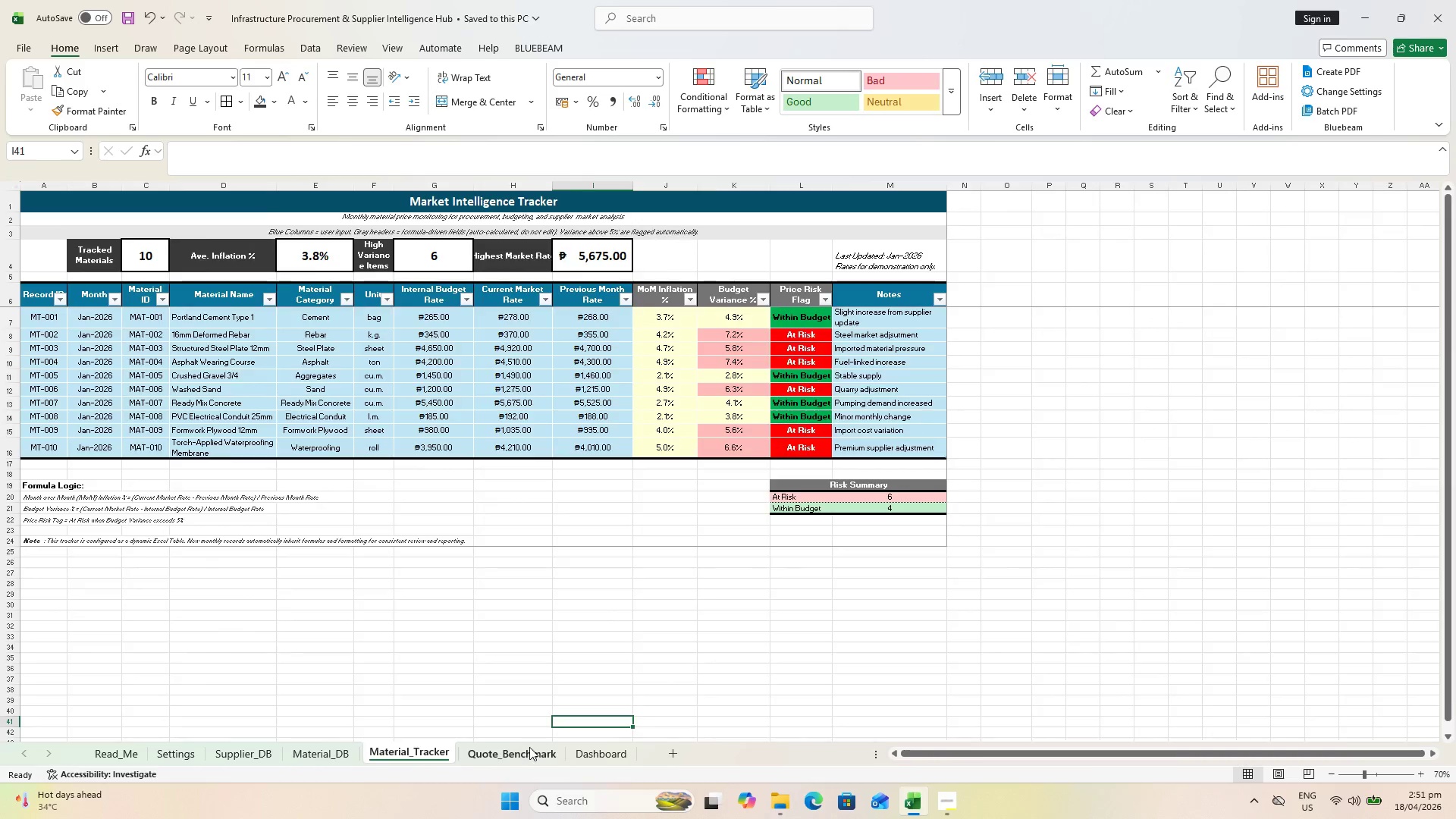 
left_click_drag(start_coordinate=[491, 747], to_coordinate=[361, 751])
 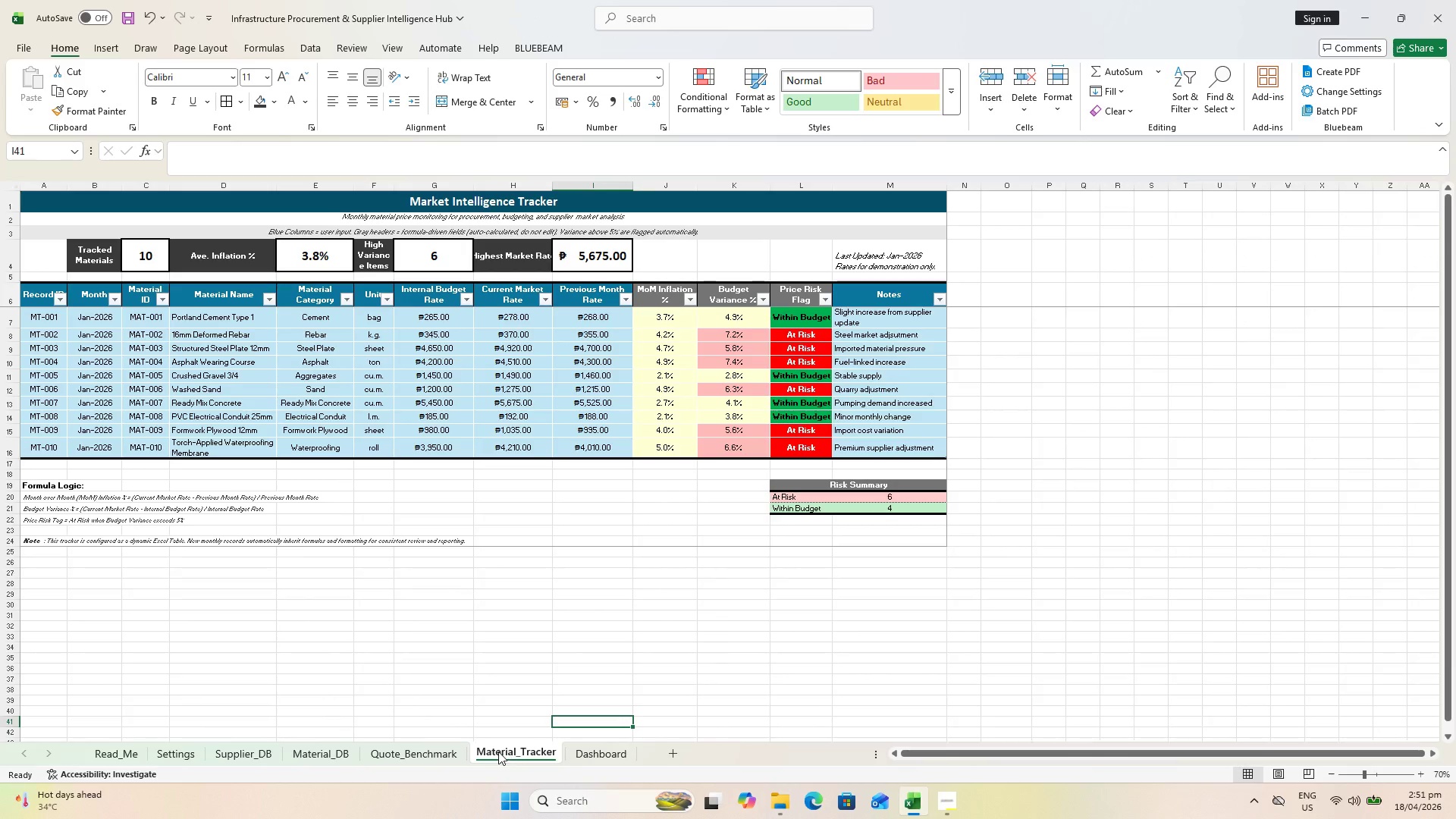 
left_click([449, 753])
 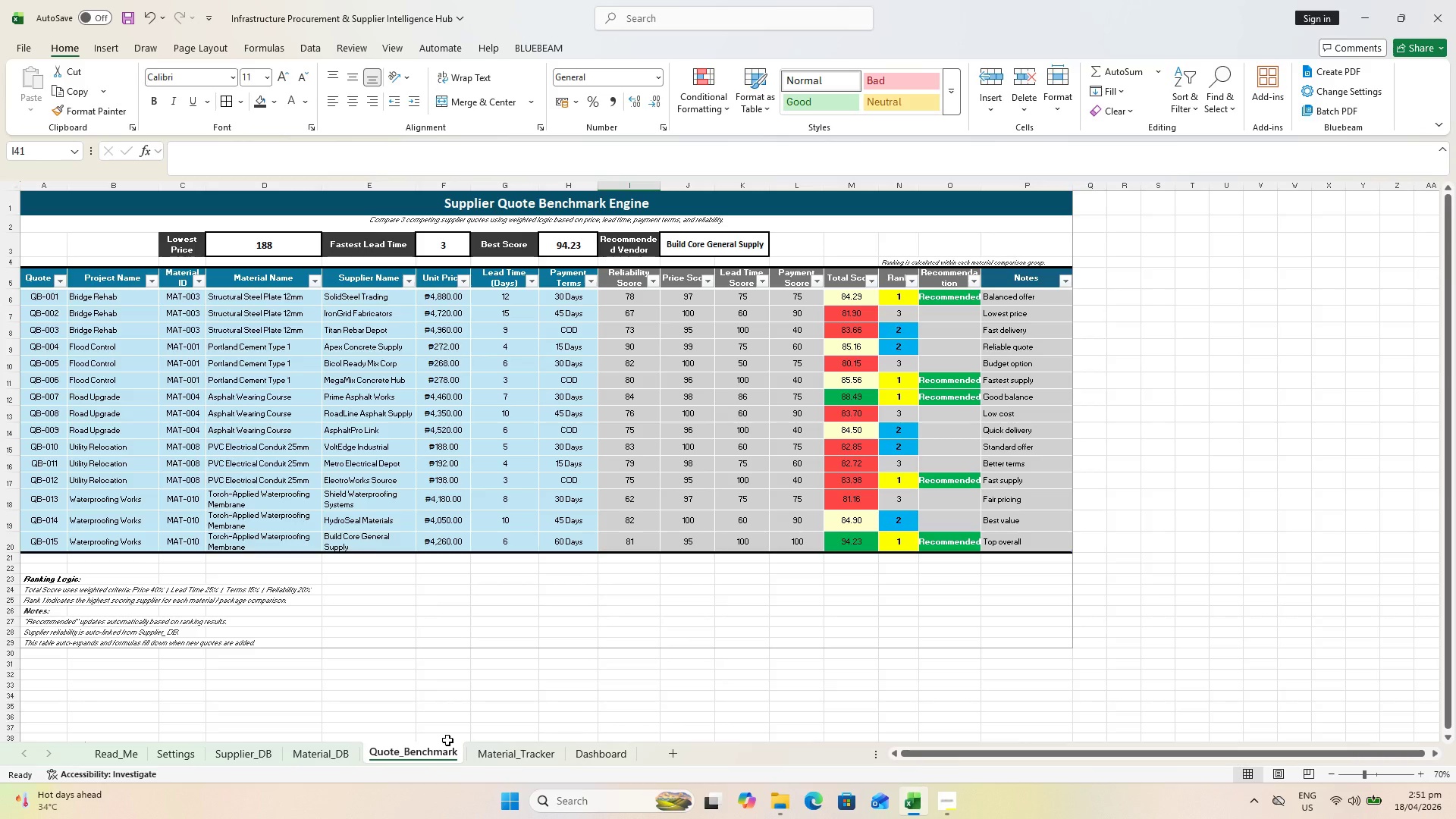 
hold_key(key=ShiftLeft, duration=0.95)
 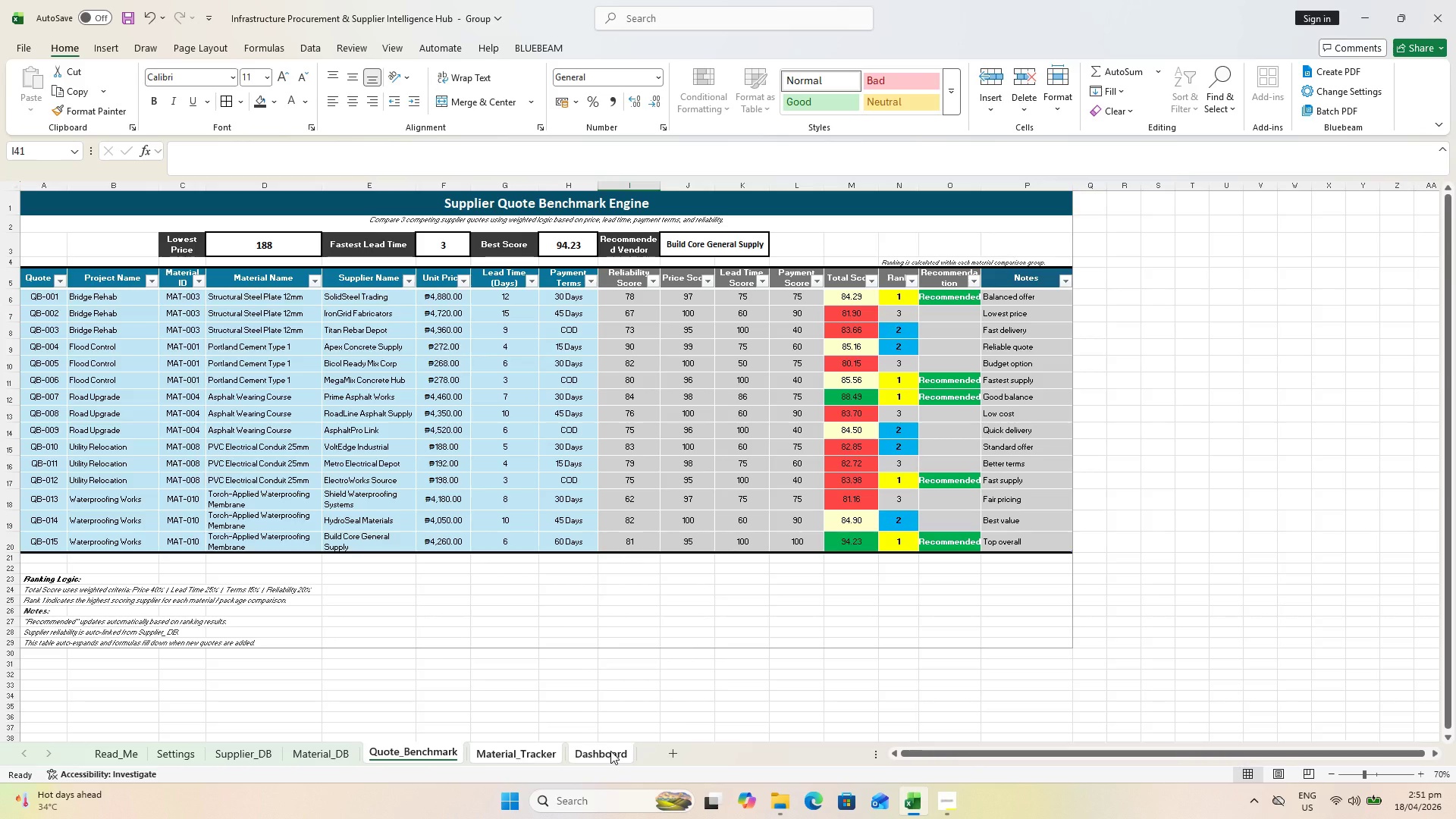 
key(Control+P)
 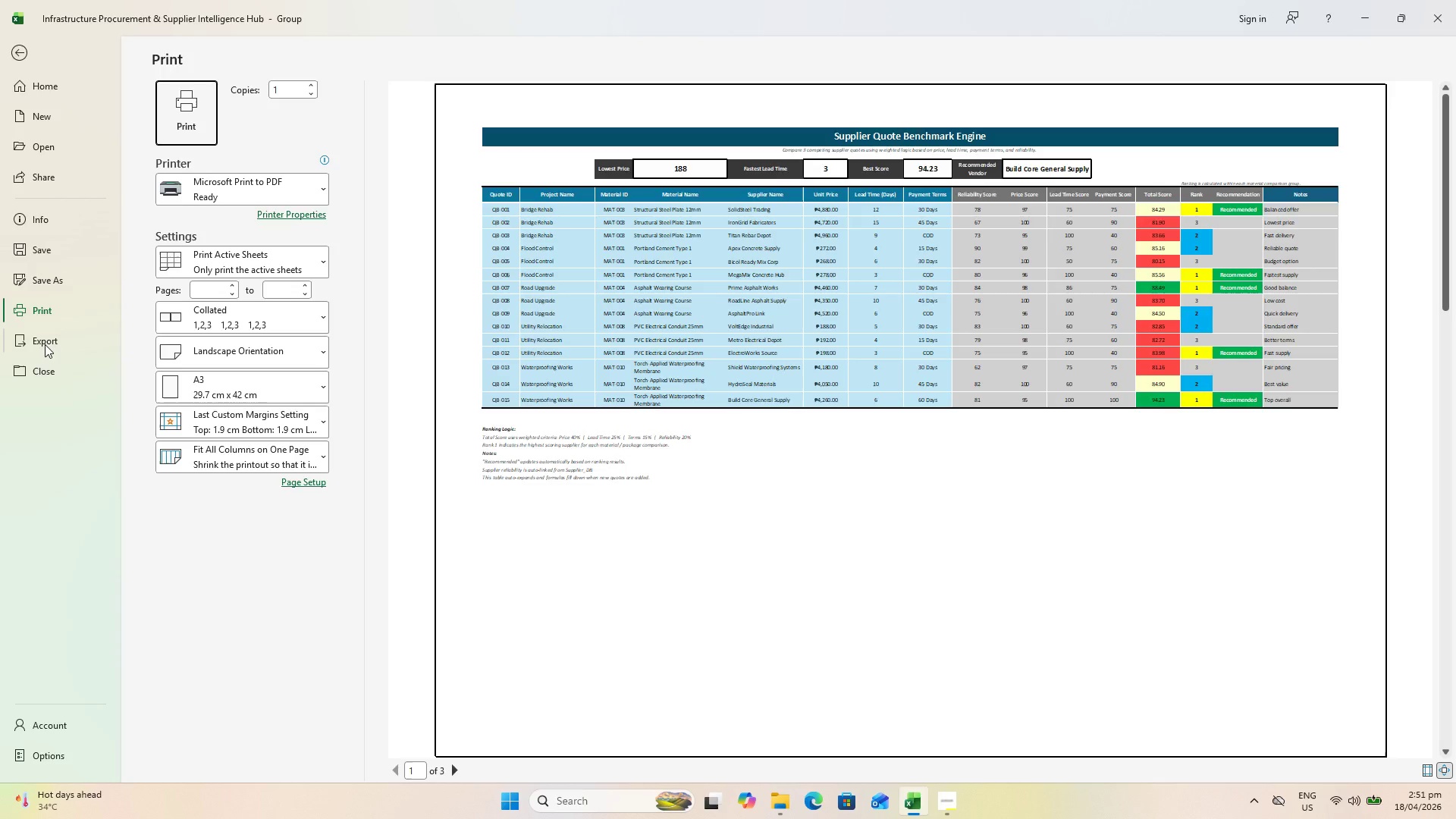 
wait(6.19)
 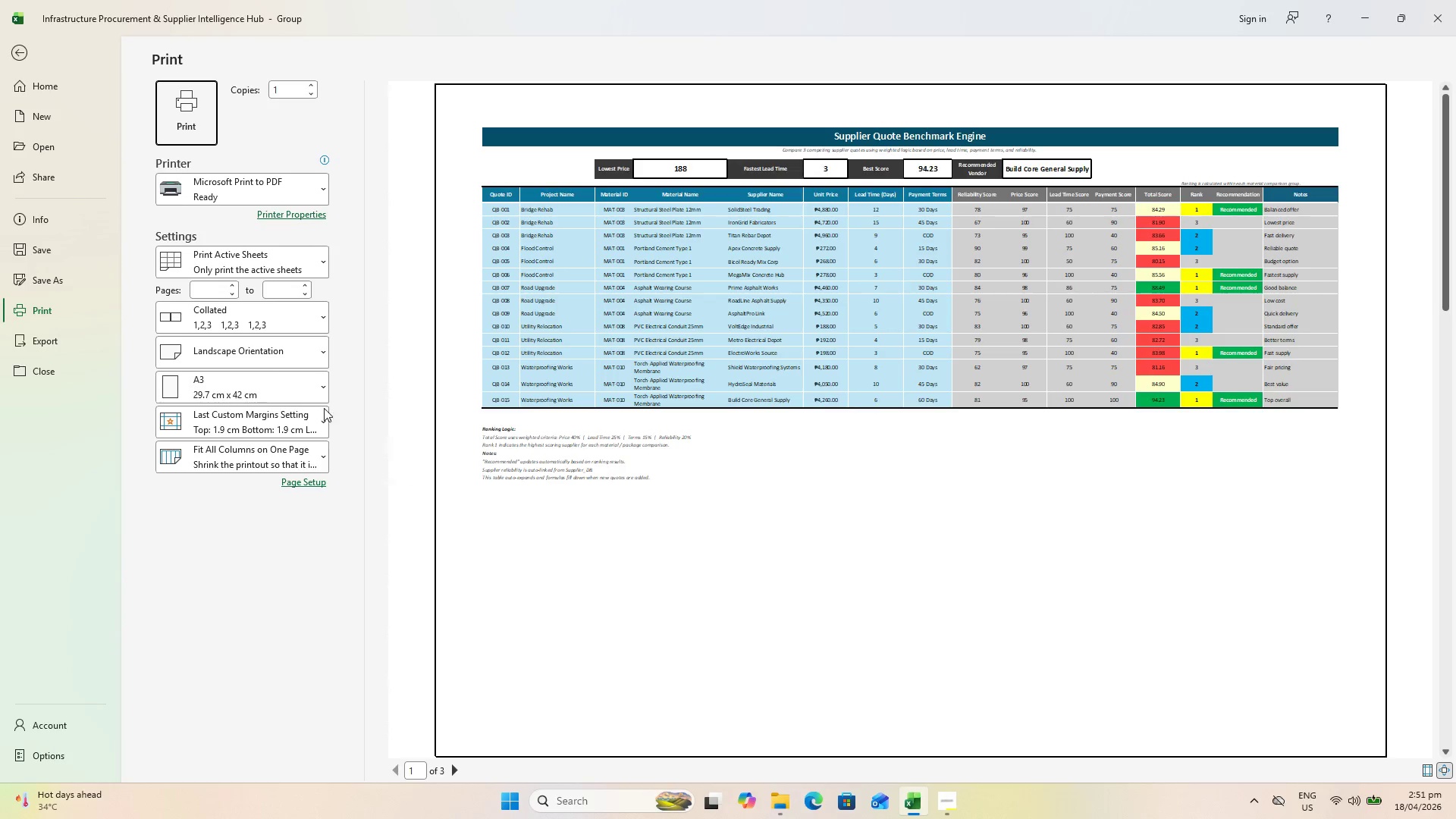 
double_click([224, 101])
 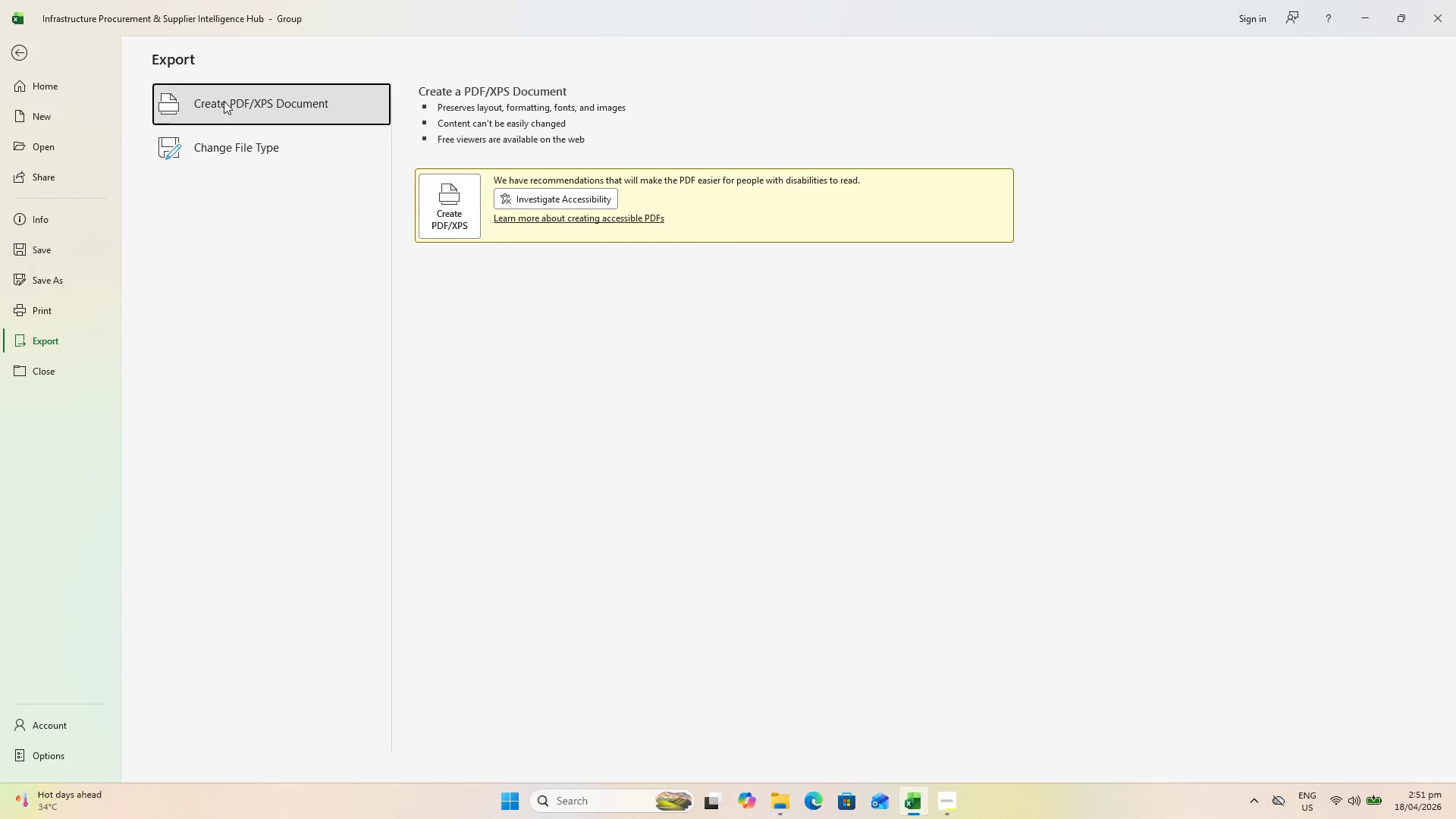 
triple_click([224, 101])
 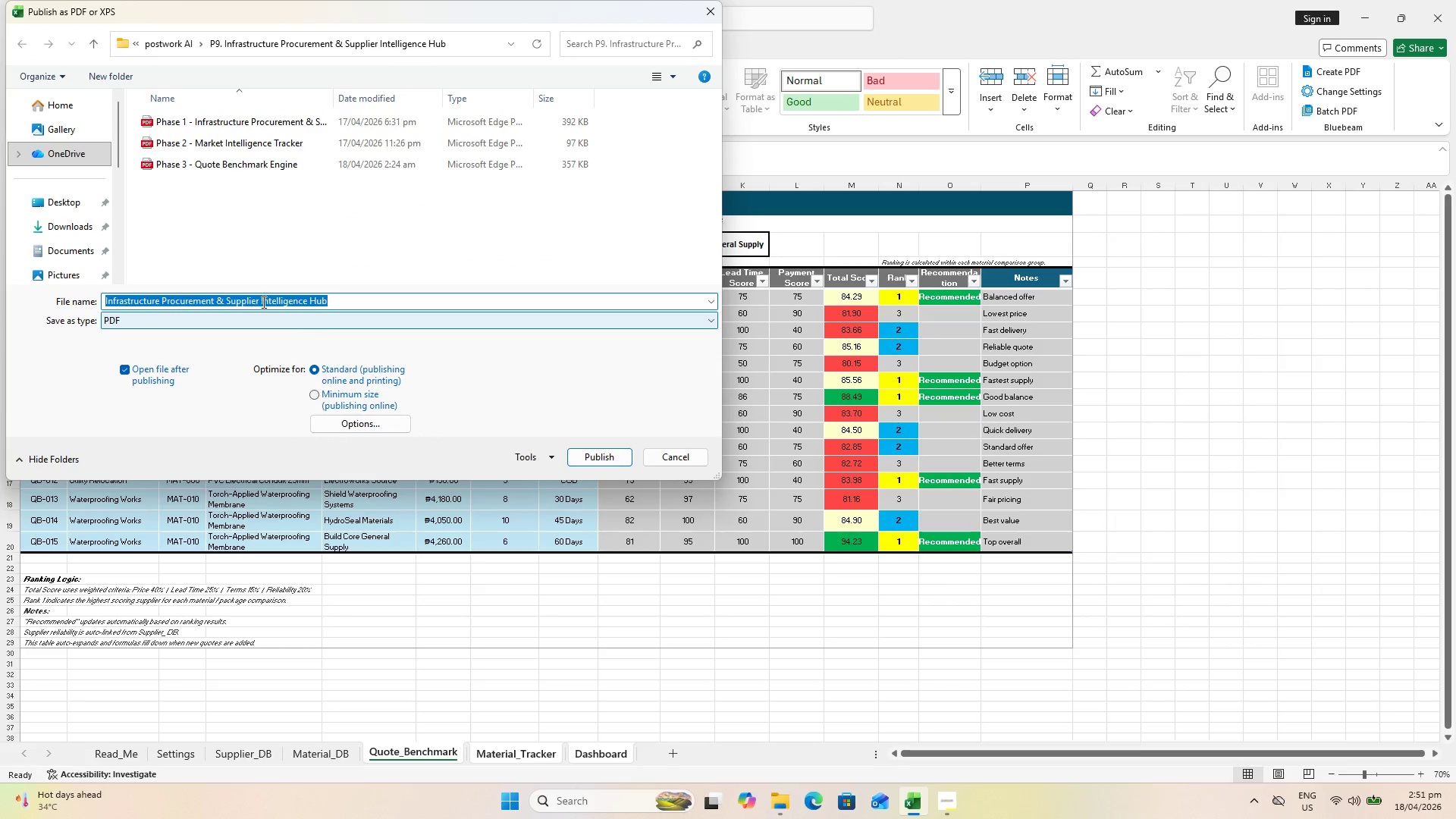 
type(Procumement)
key(Backspace)
key(Backspace)
key(Backspace)
key(Backspace)
key(Backspace)
key(Backspace)
type(rement Summary Report)
 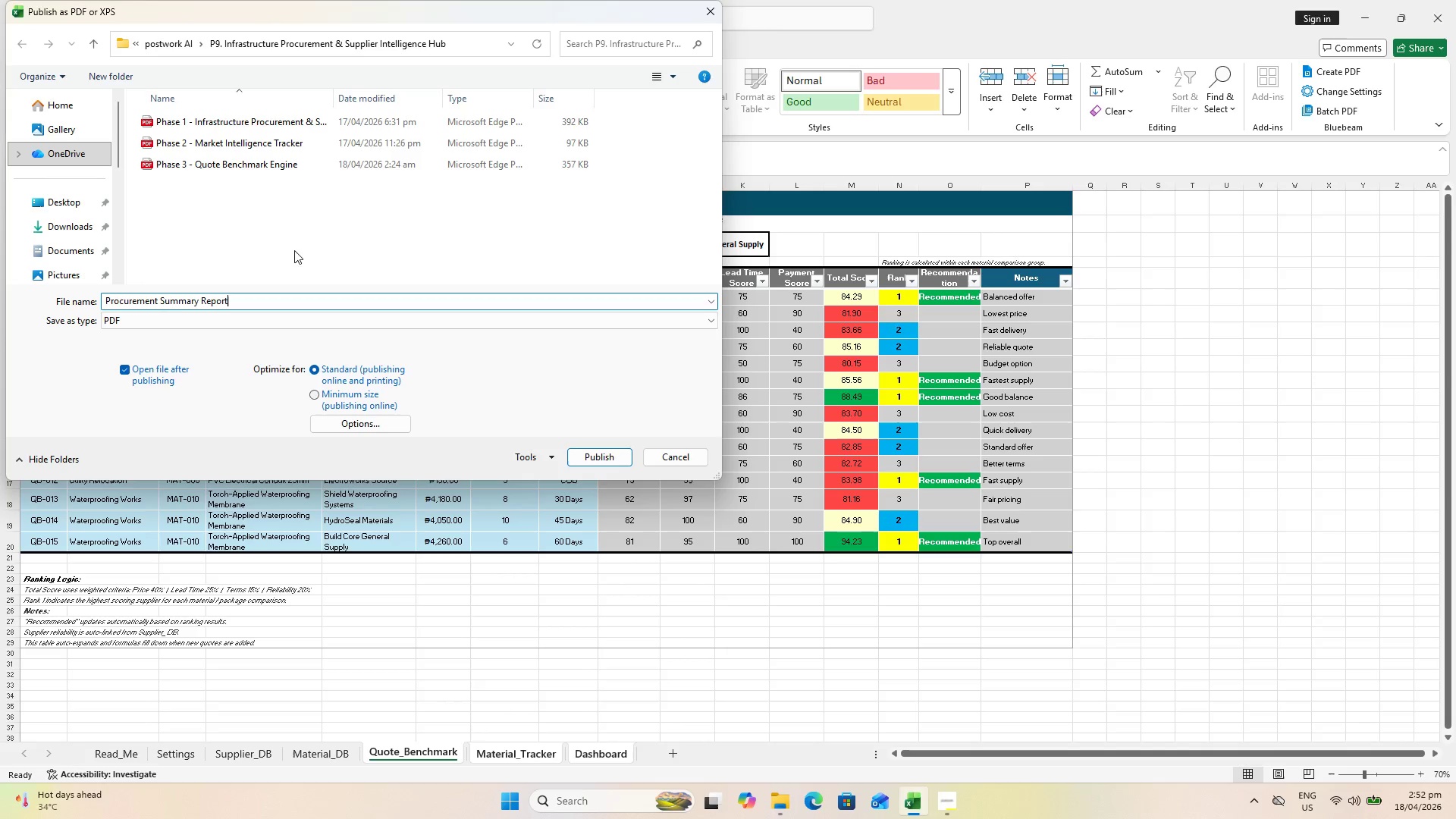 
wait(24.17)
 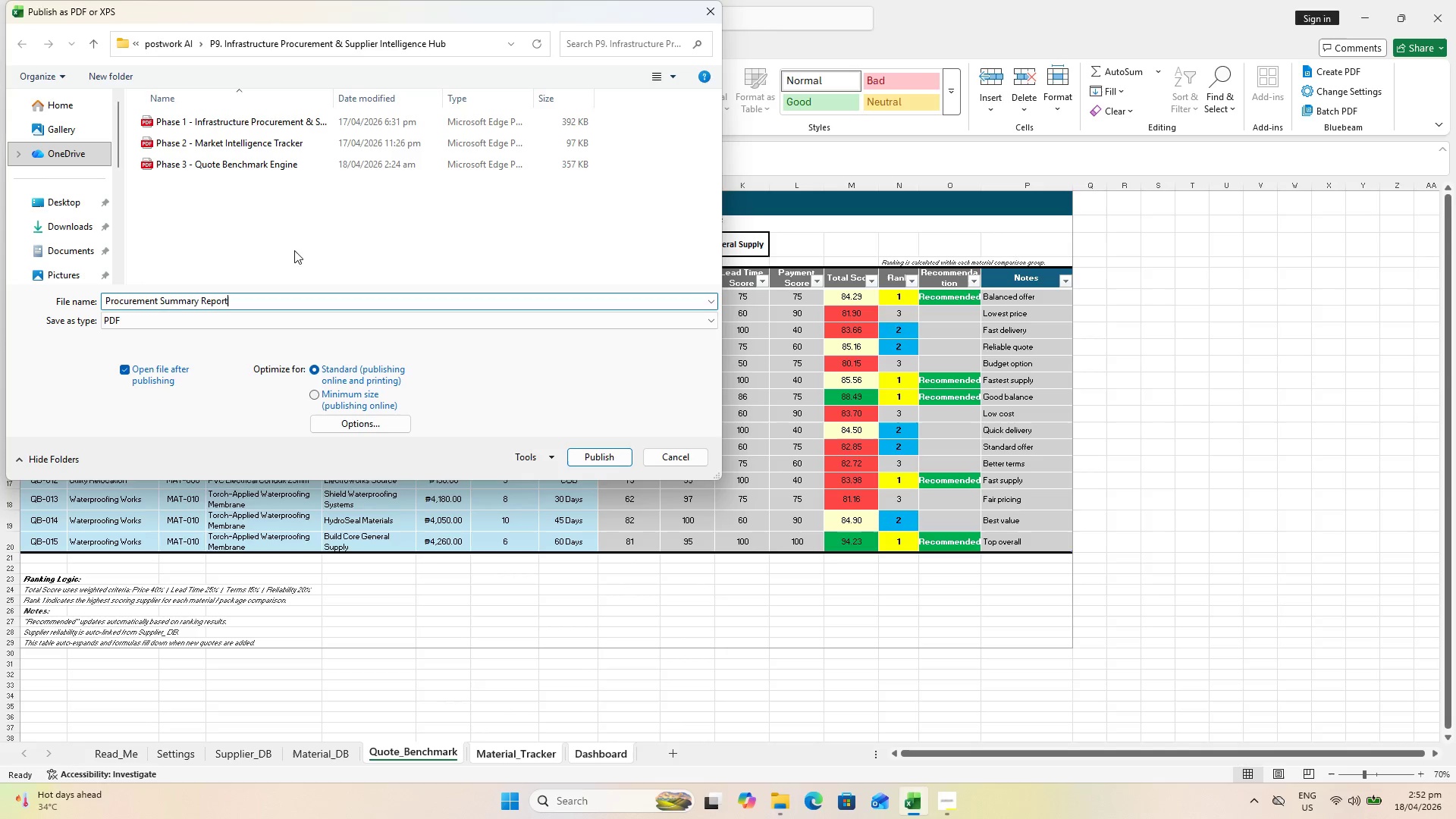 
left_click([106, 297])
 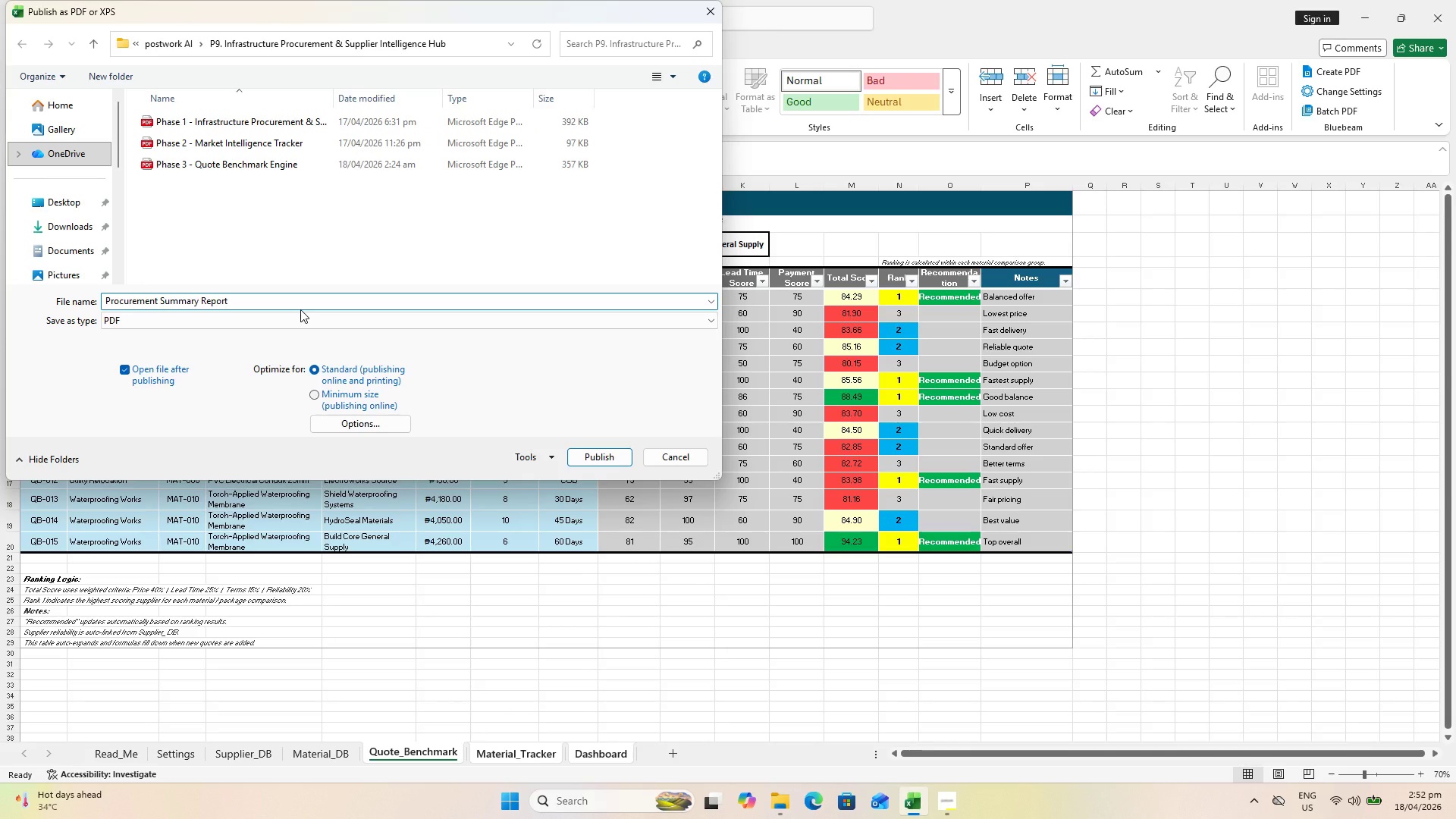 
type(Phase 4 - )
 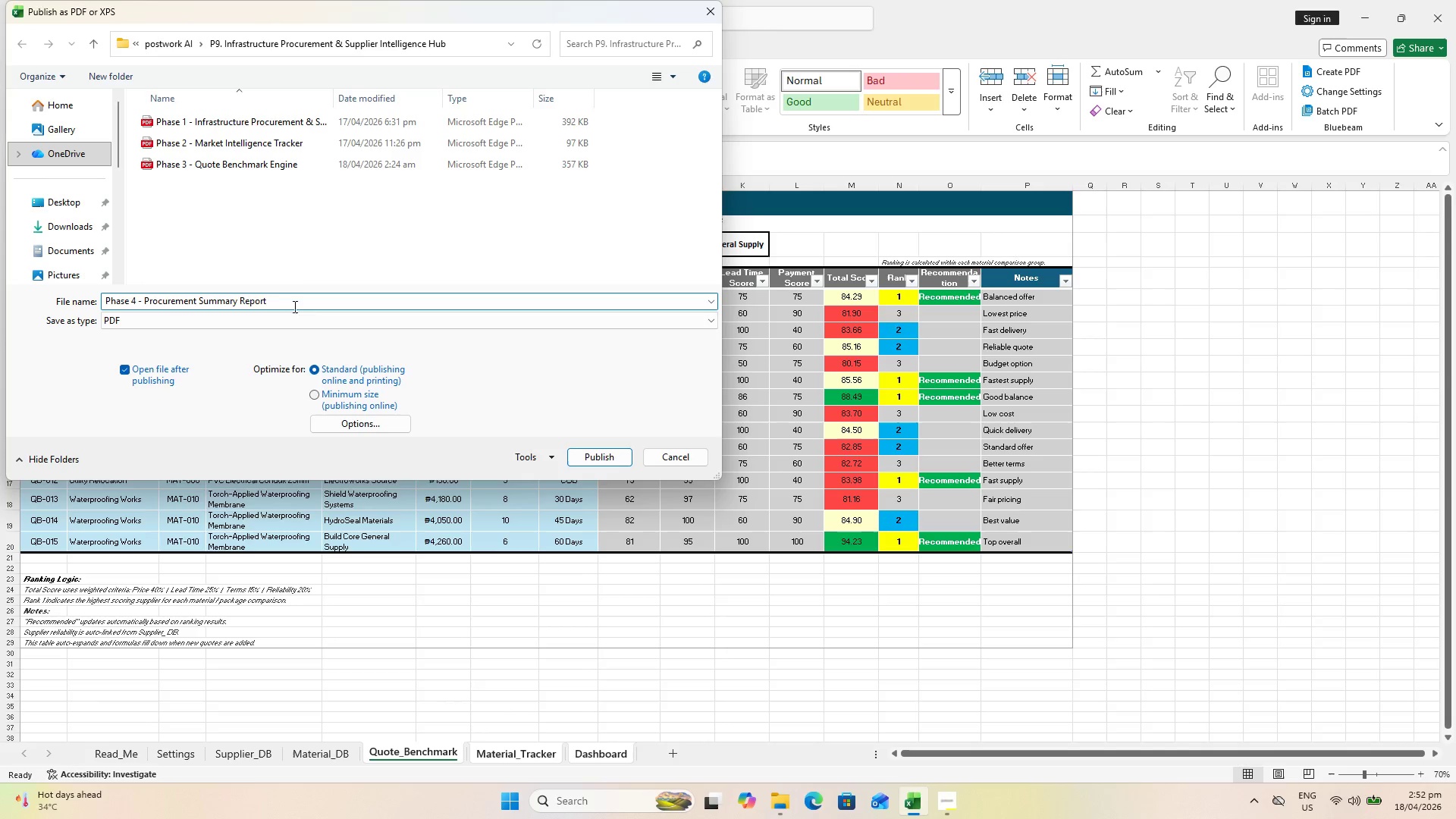 
key(Backspace)
 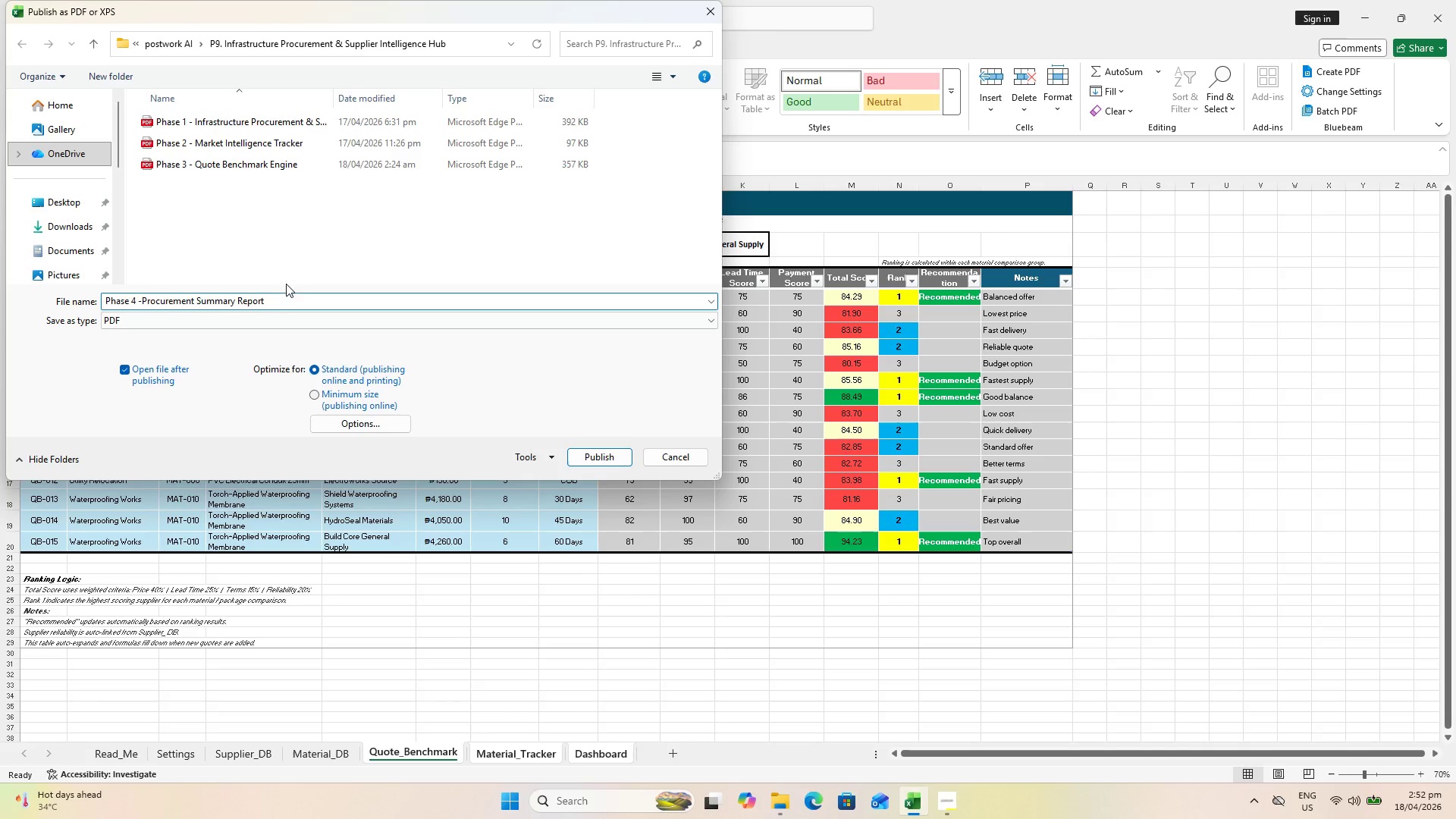 
key(Space)
 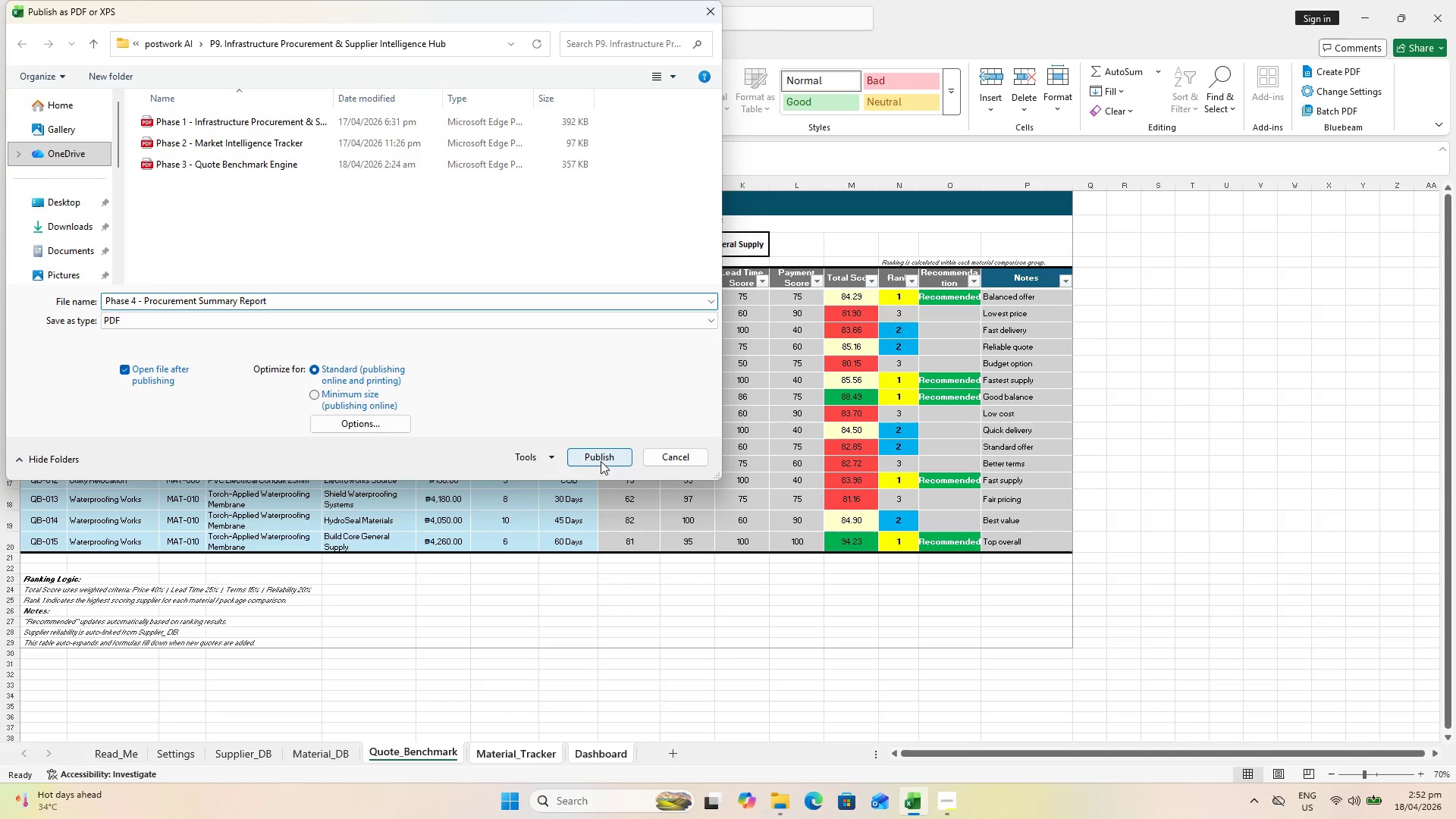 
left_click([601, 461])
 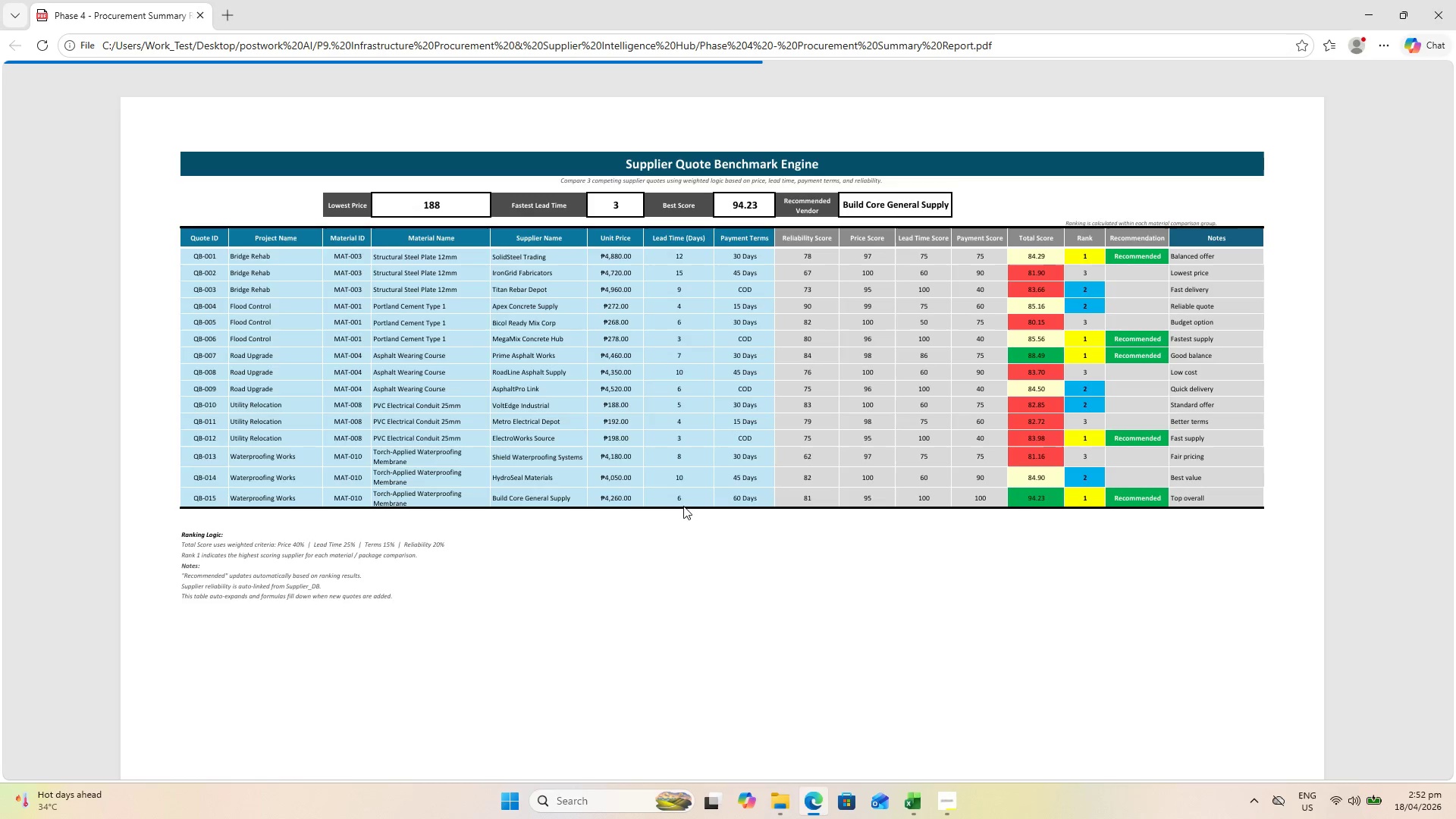 
scroll: coordinate [1111, 570], scroll_direction: down, amount: 27.0
 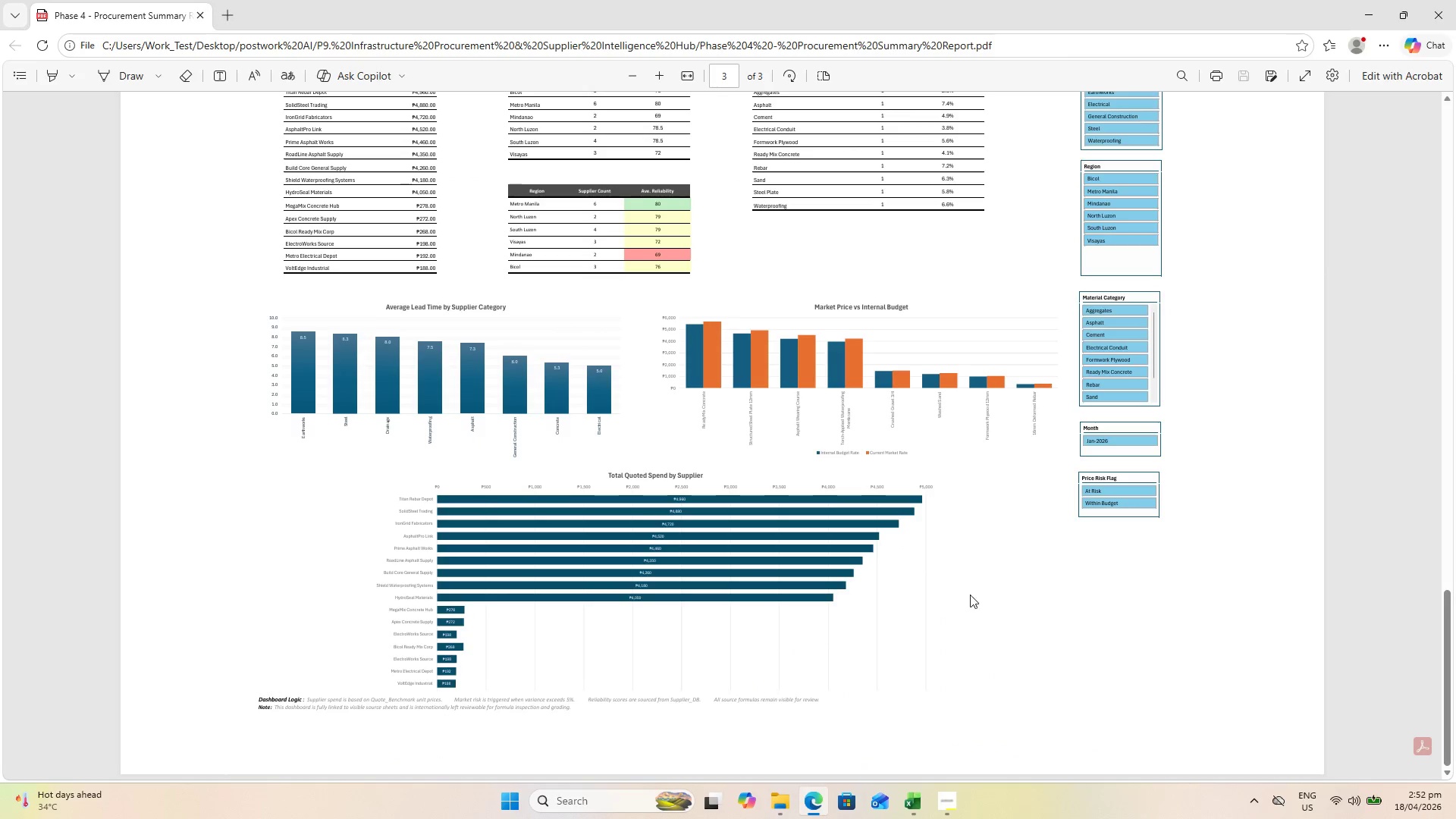 
key(Escape)
 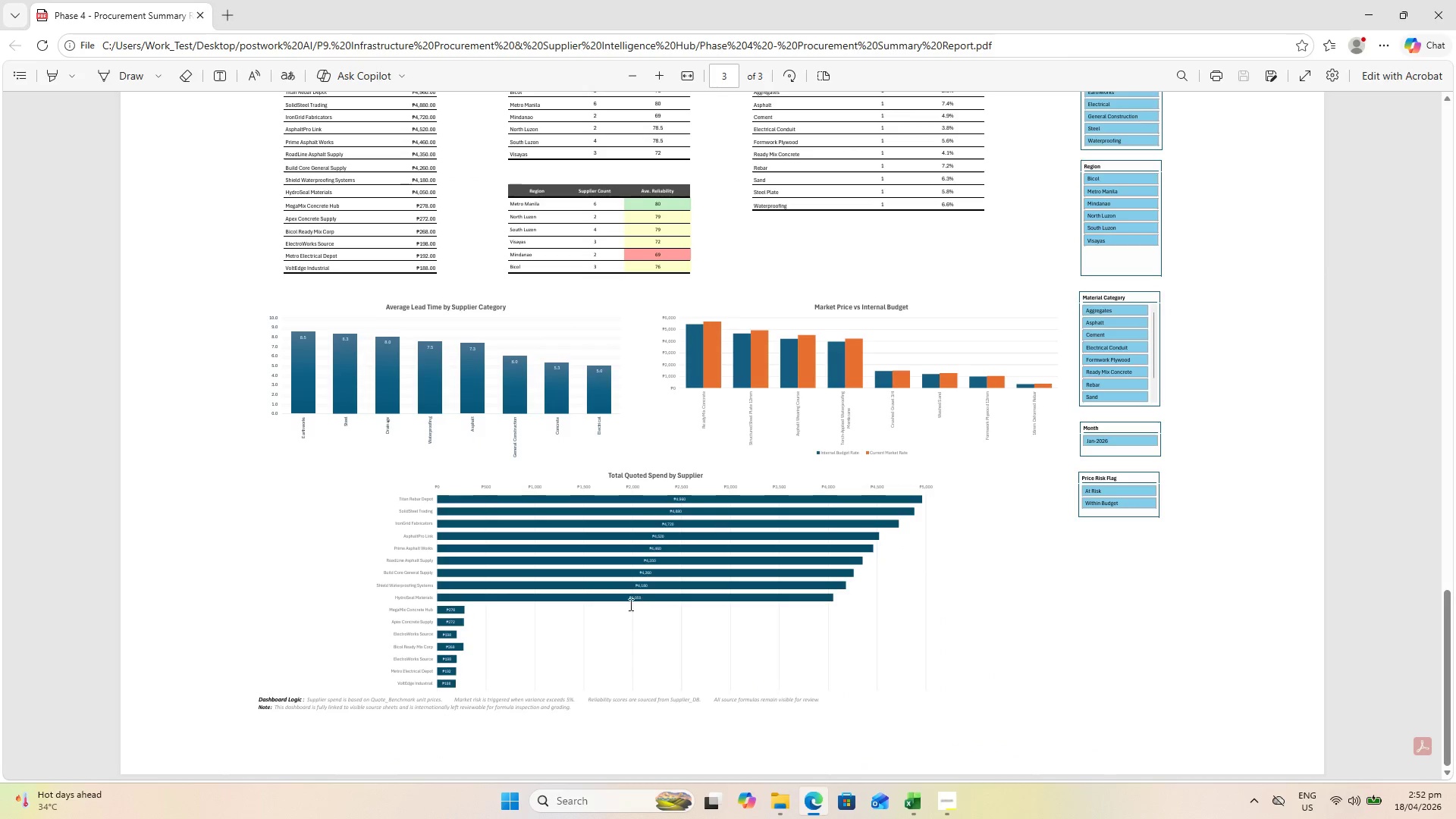 
key(Control+S)
 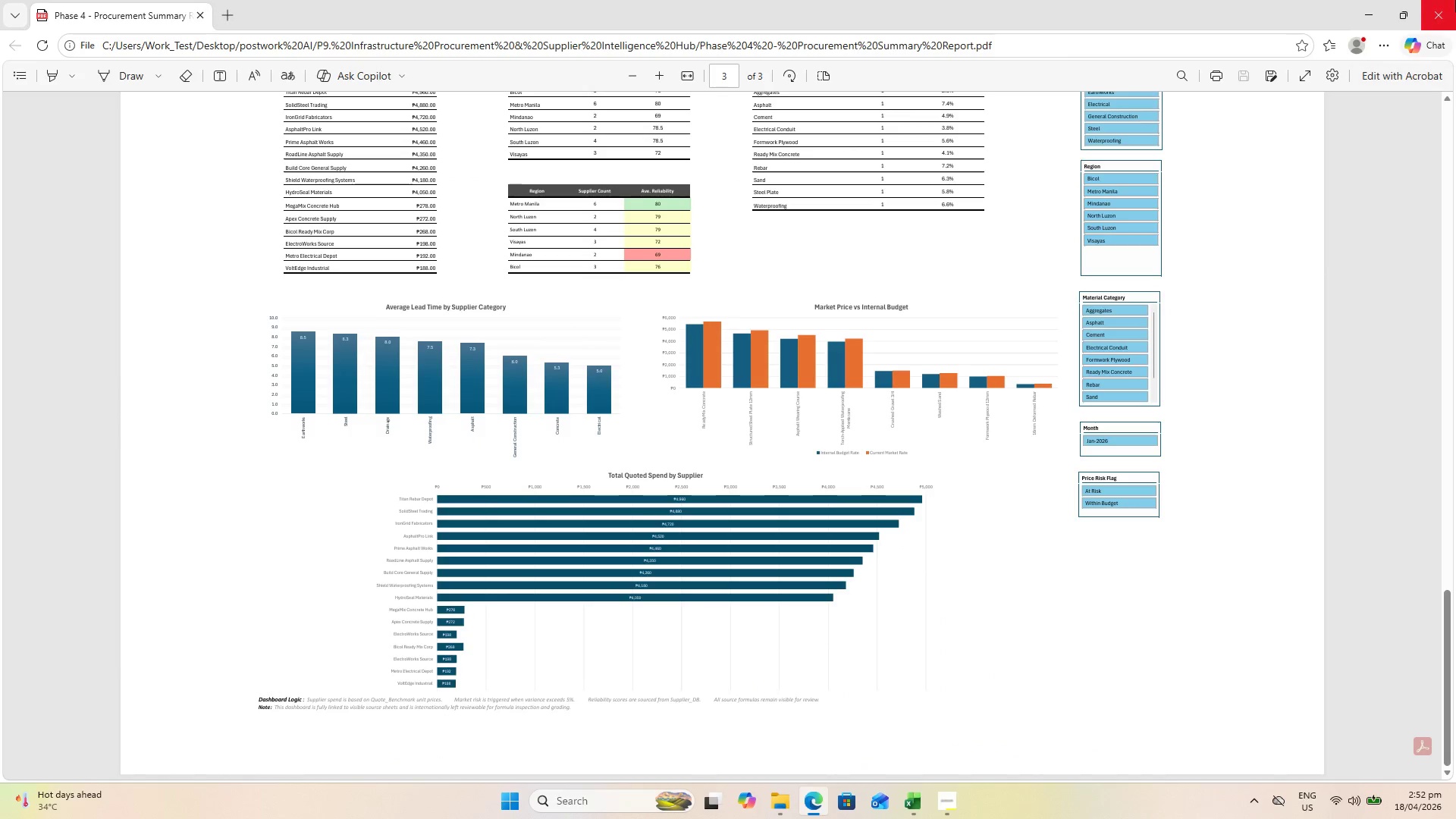 
left_click([1455, 0])
 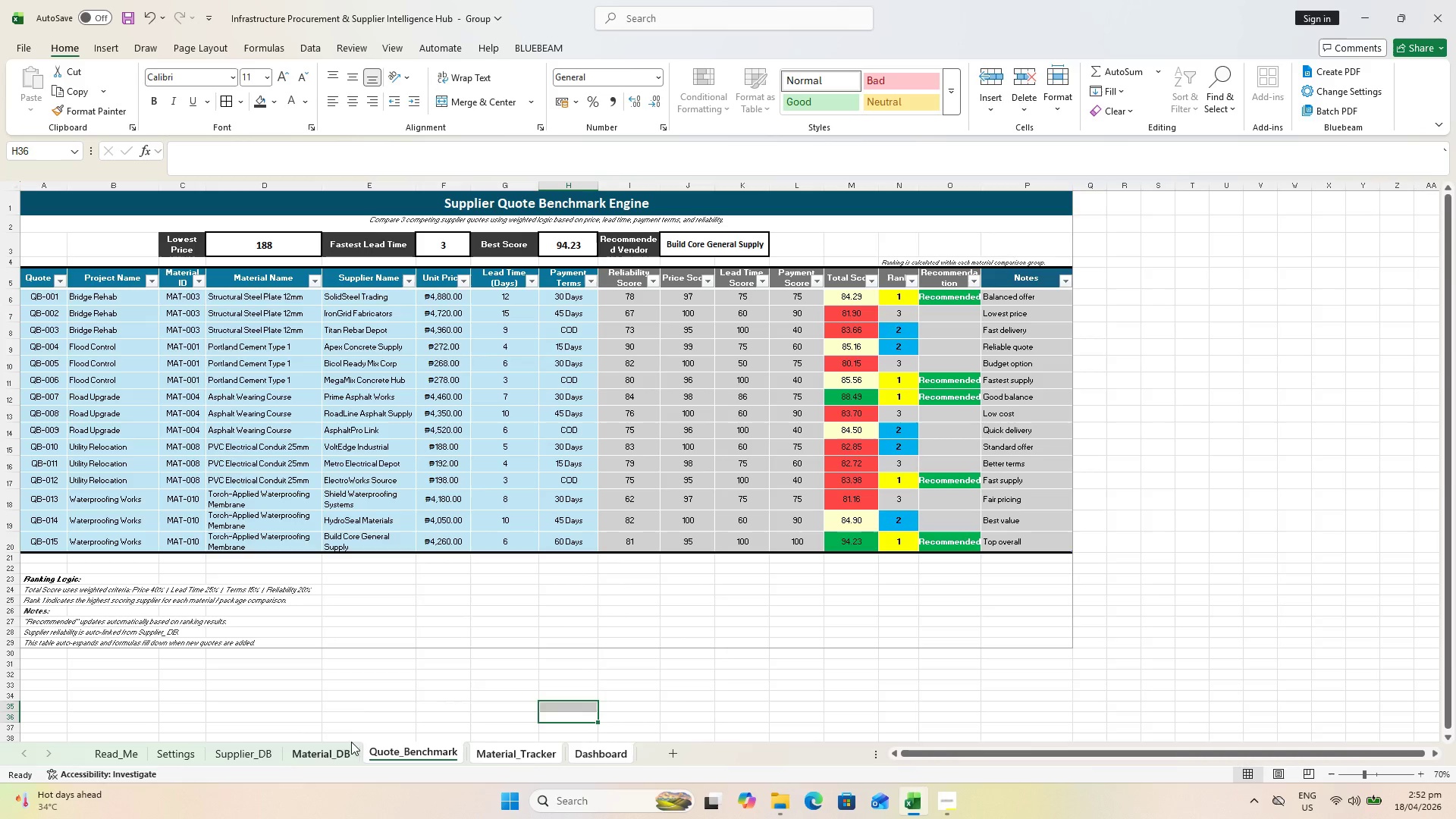 
triple_click([338, 755])
 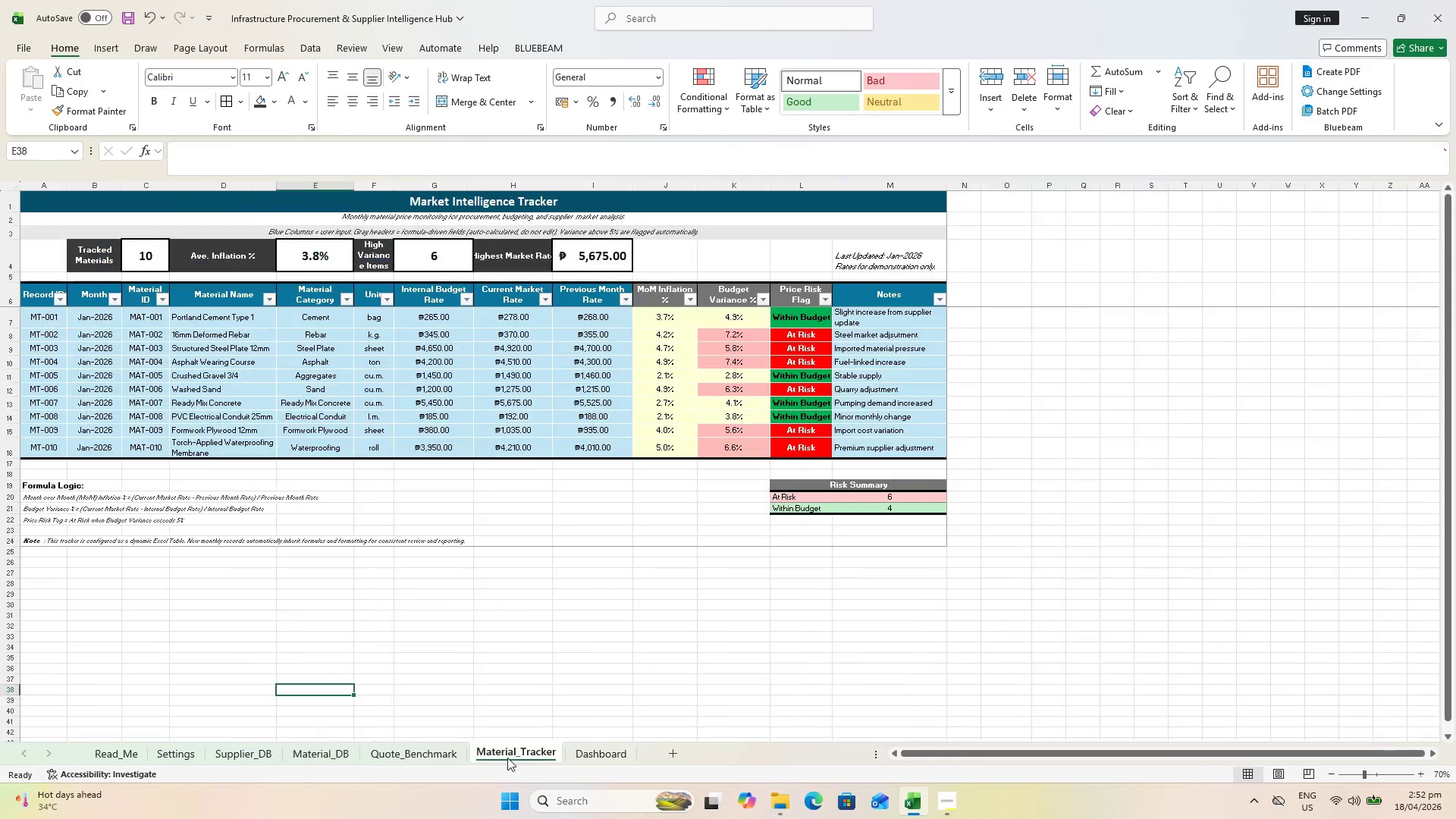 
left_click_drag(start_coordinate=[515, 752], to_coordinate=[368, 752])
 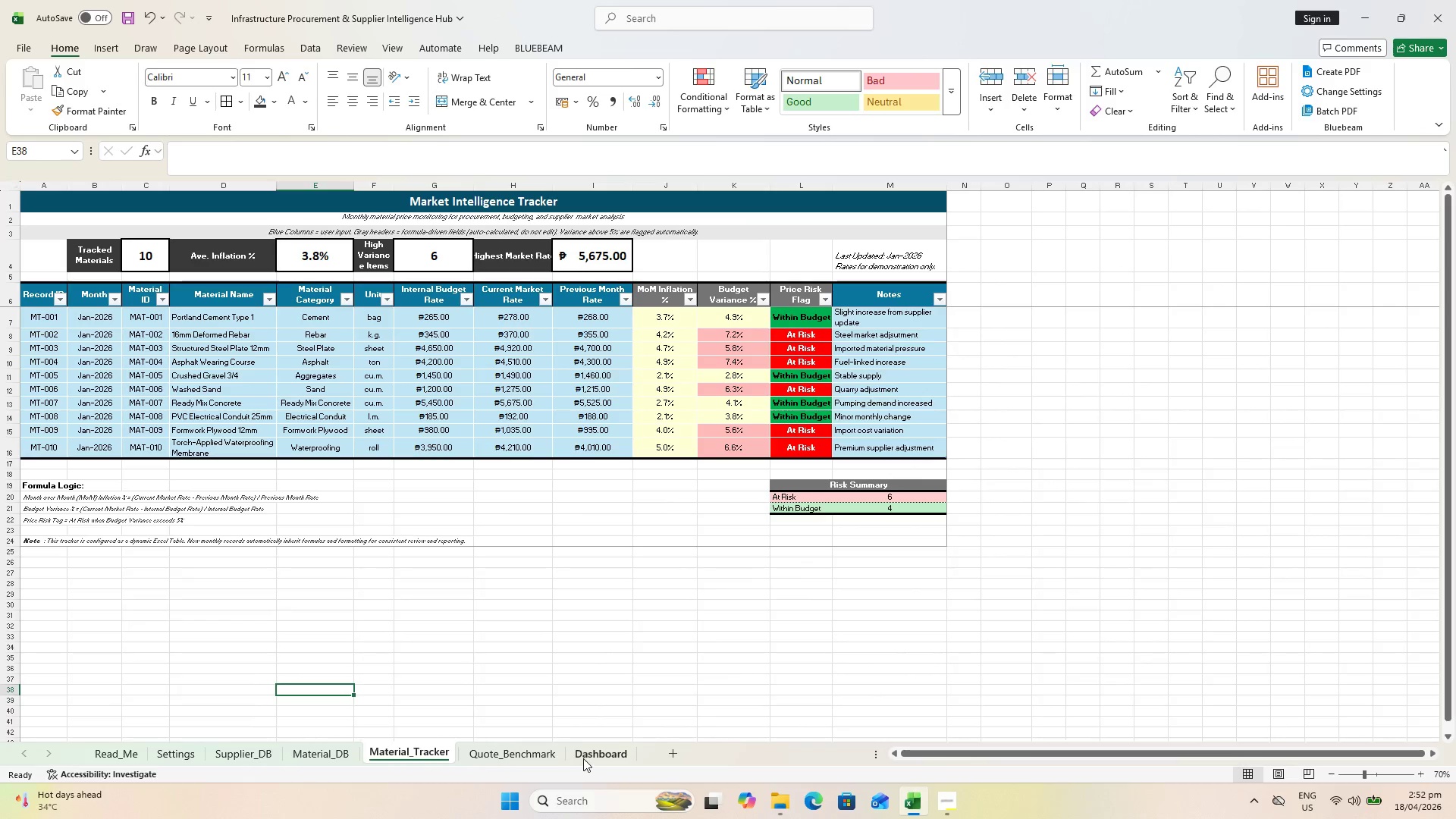 
left_click([583, 758])
 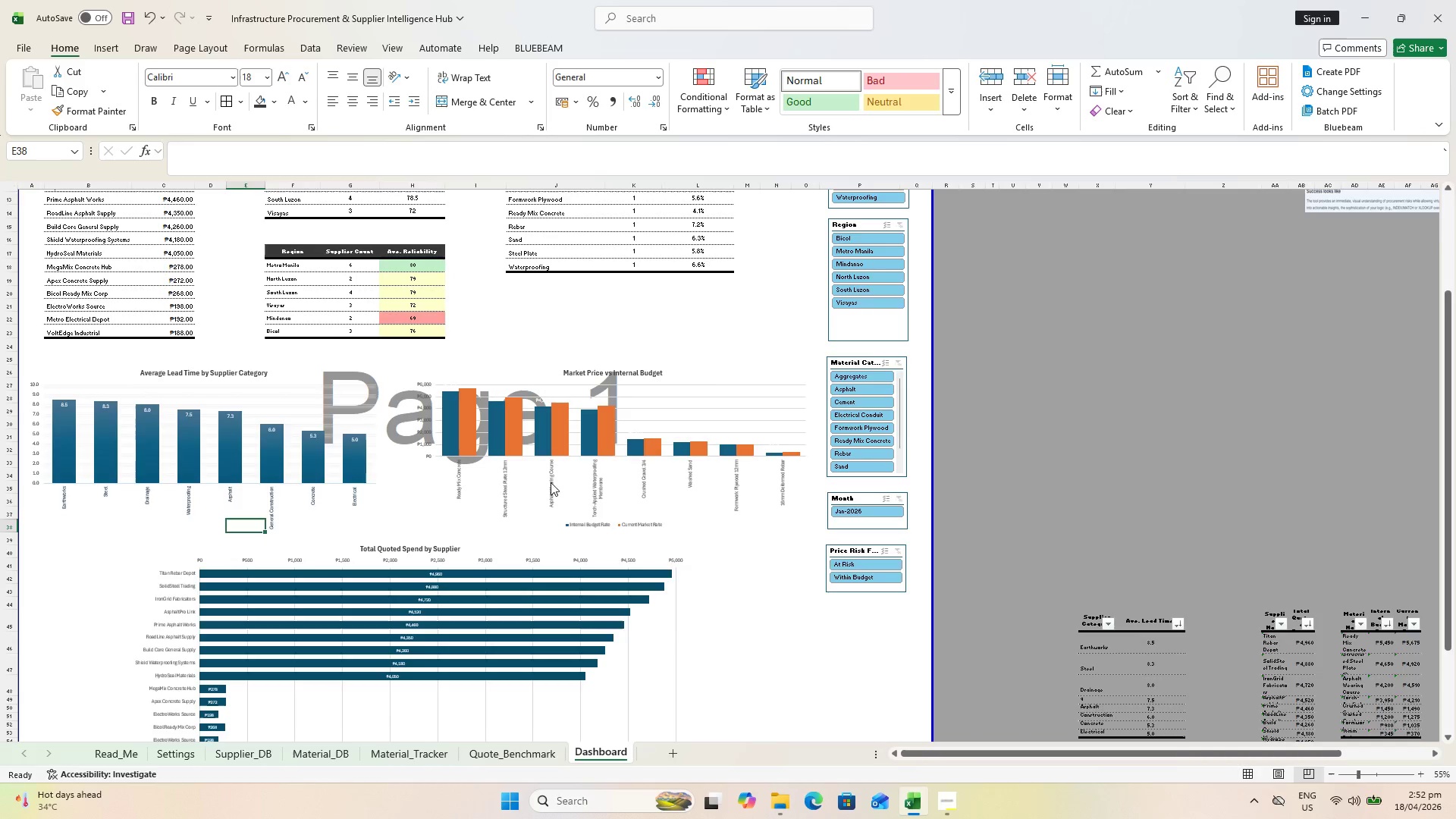 
scroll: coordinate [560, 476], scroll_direction: up, amount: 2.0
 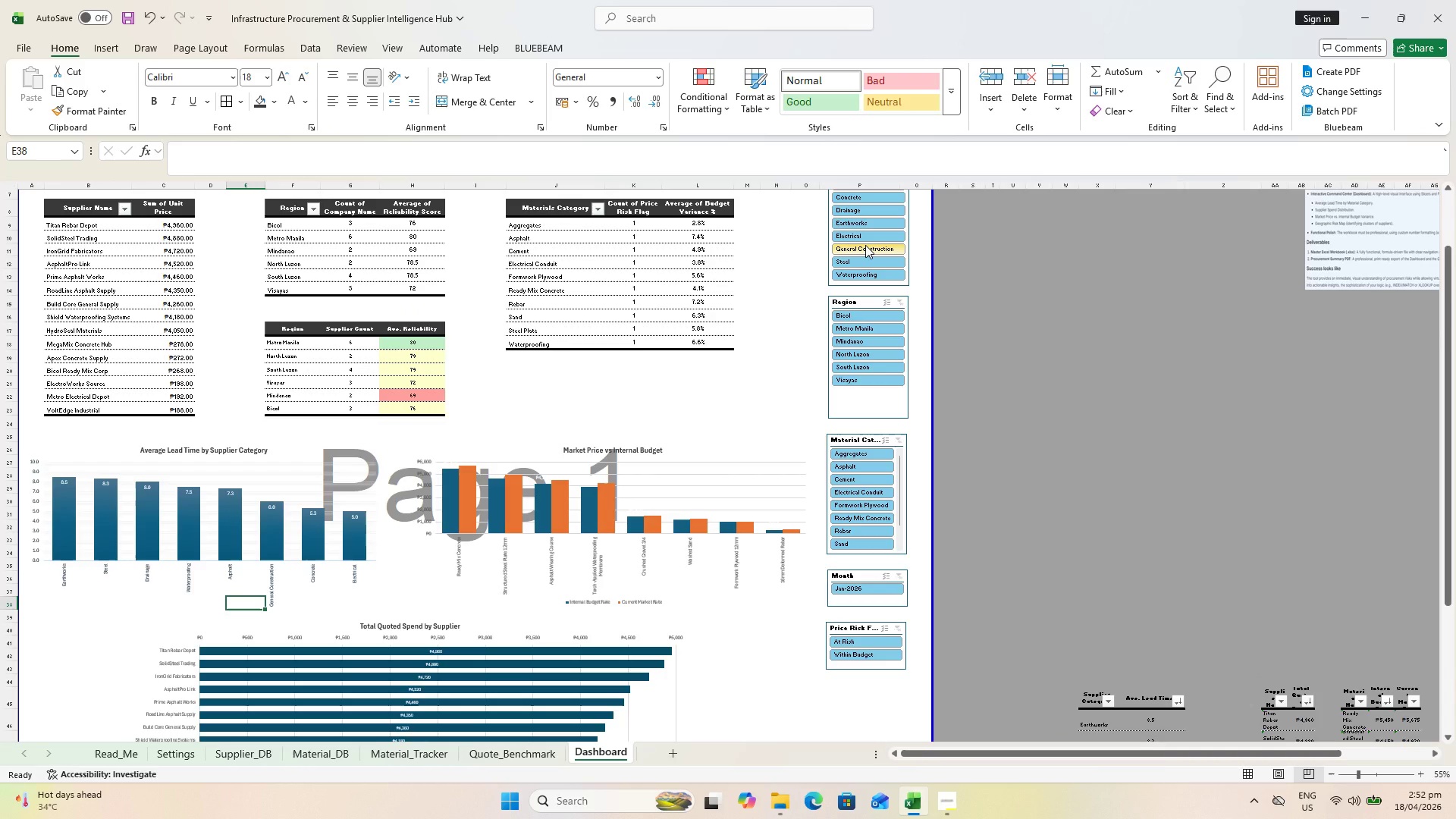 
left_click([865, 245])
 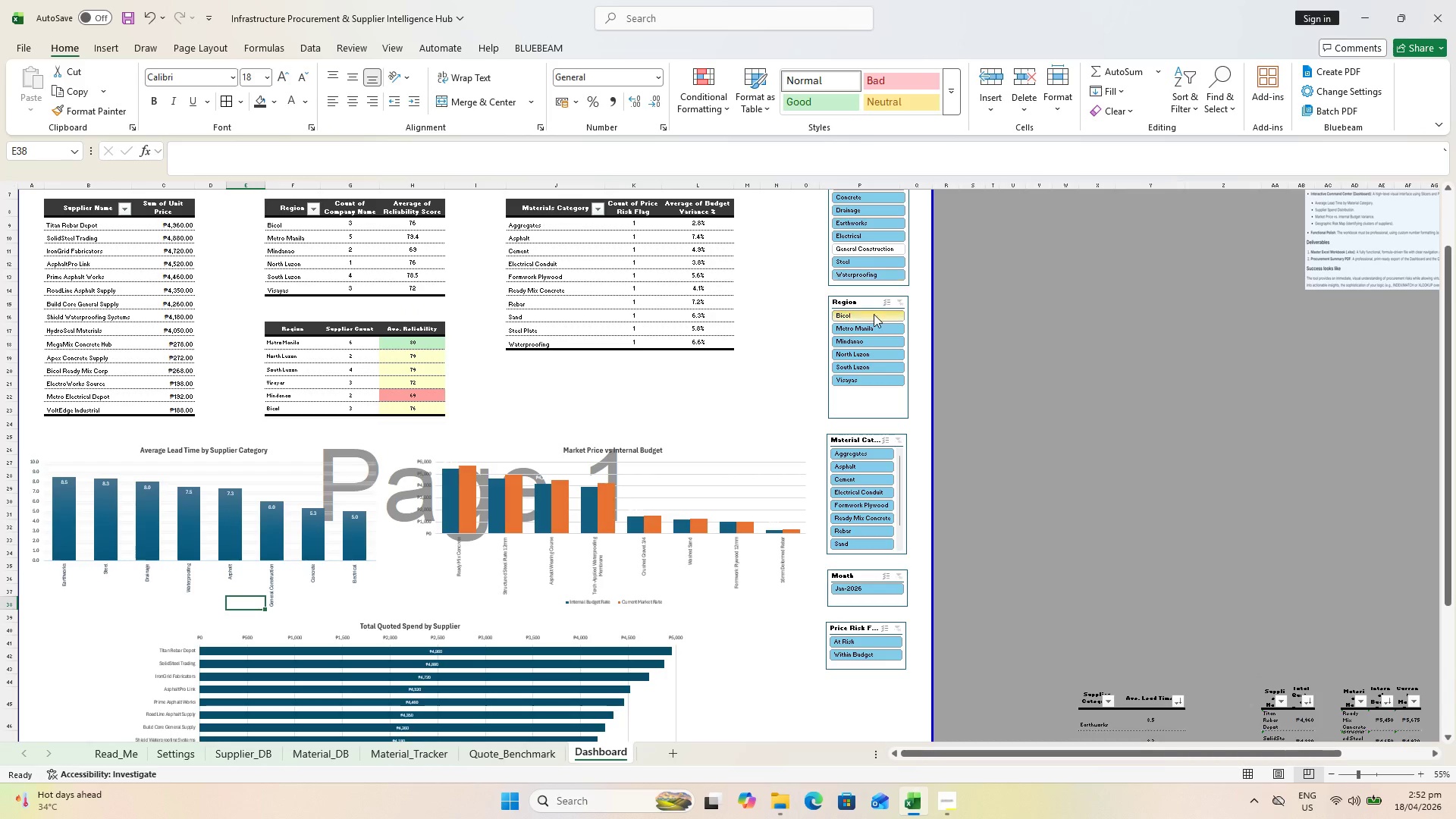 
left_click([874, 325])
 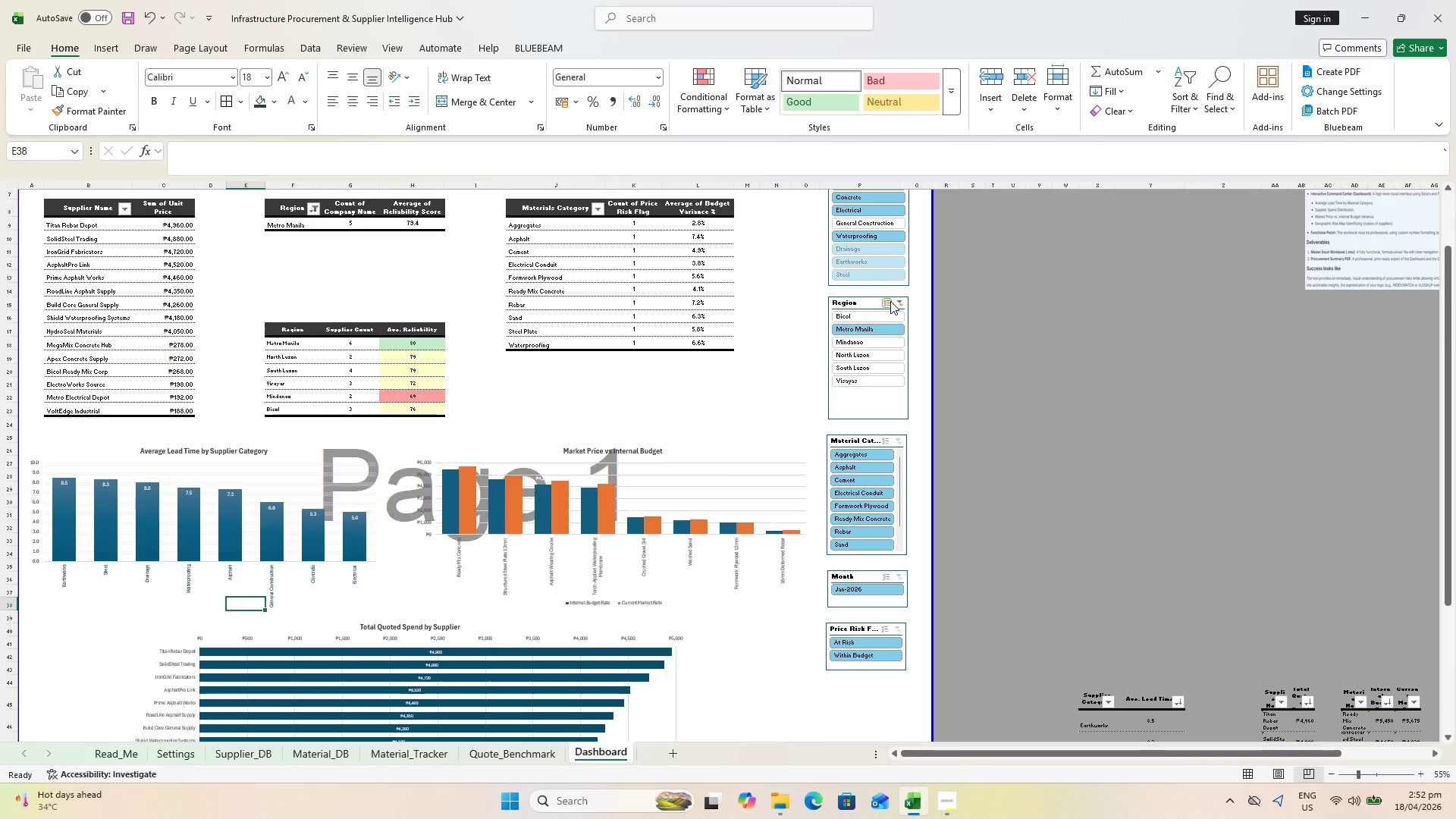 
left_click([897, 302])
 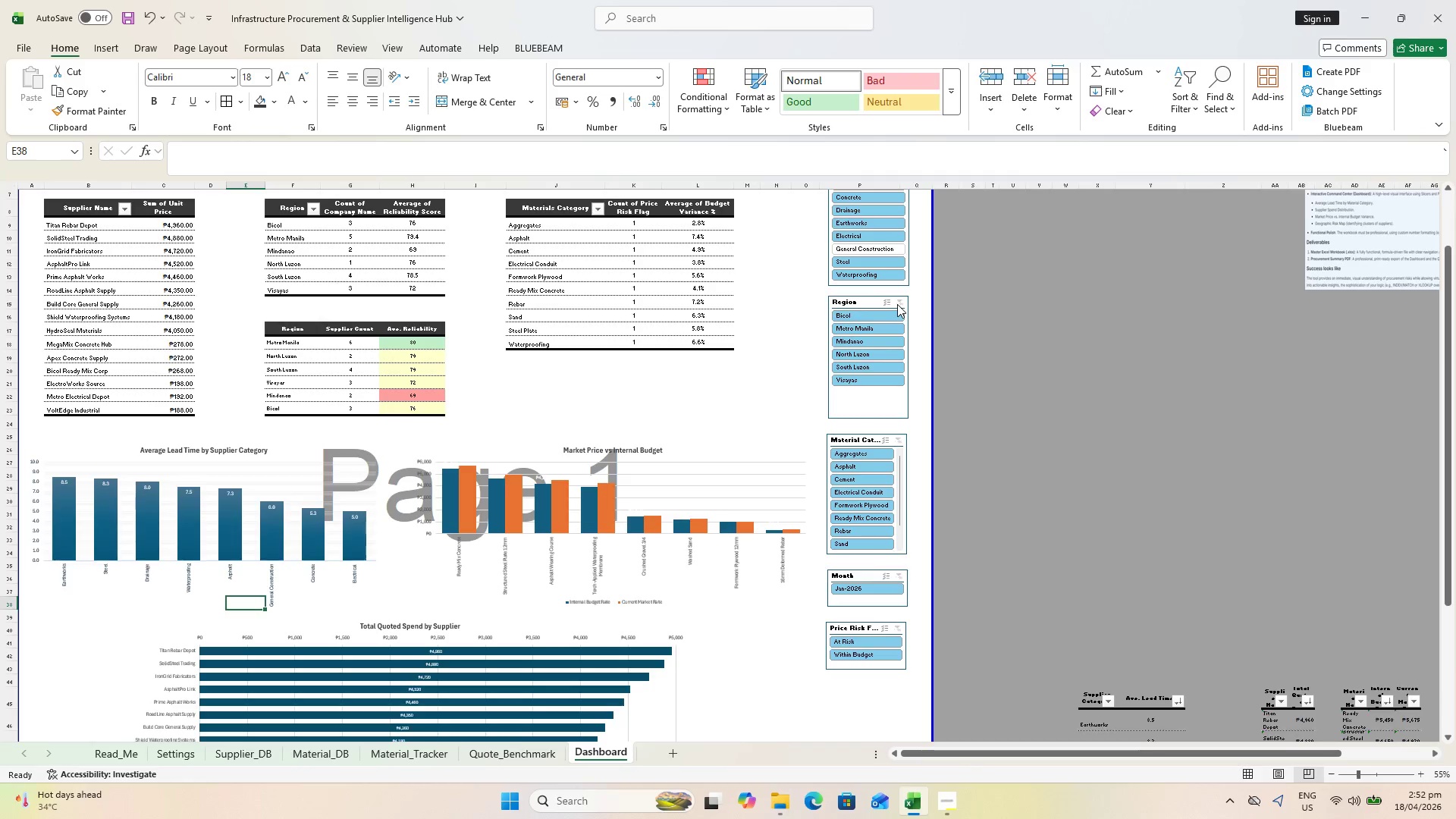 
scroll: coordinate [897, 304], scroll_direction: up, amount: 2.0
 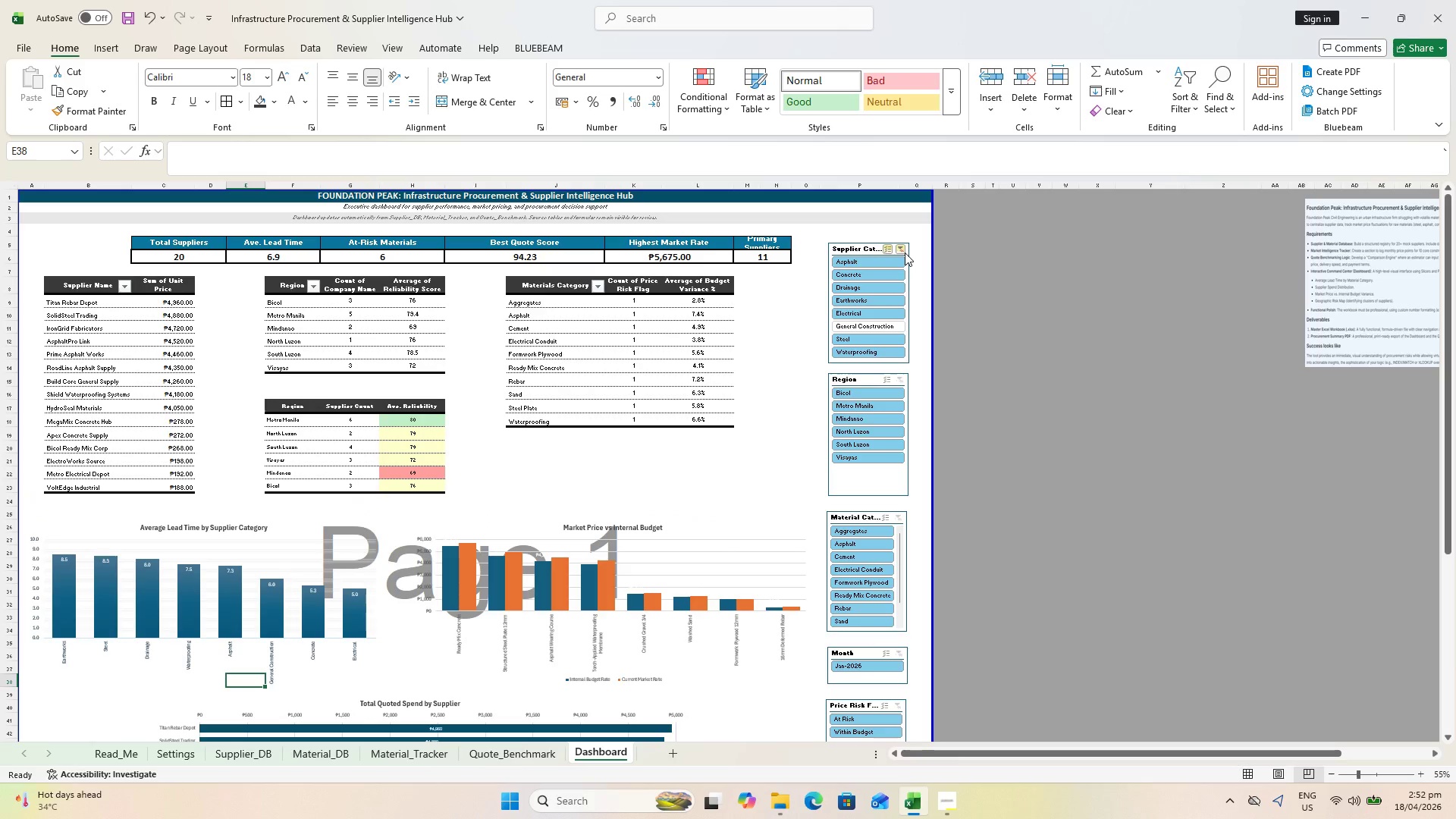 
double_click([1099, 362])
 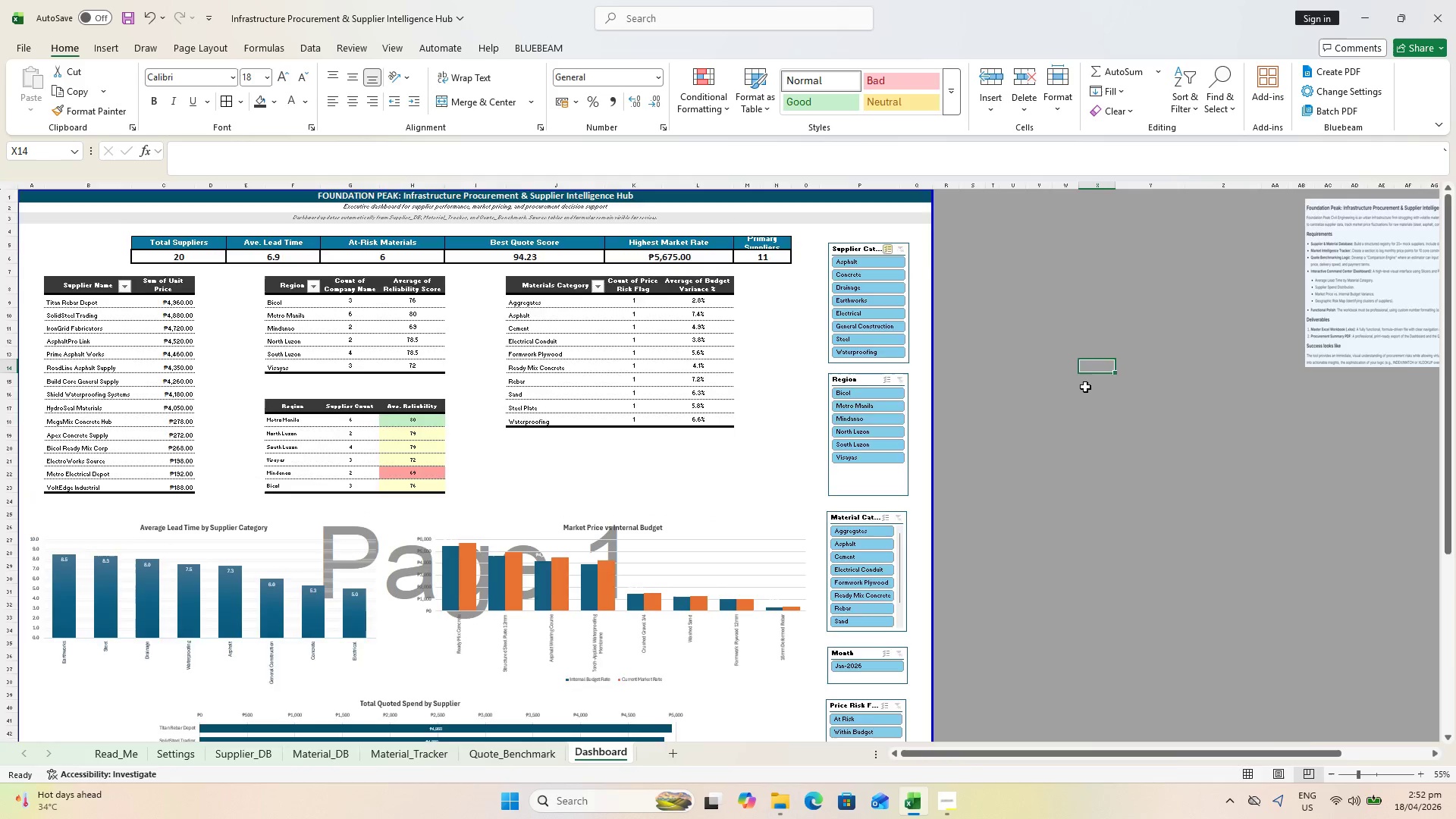 
scroll: coordinate [1083, 391], scroll_direction: down, amount: 2.0
 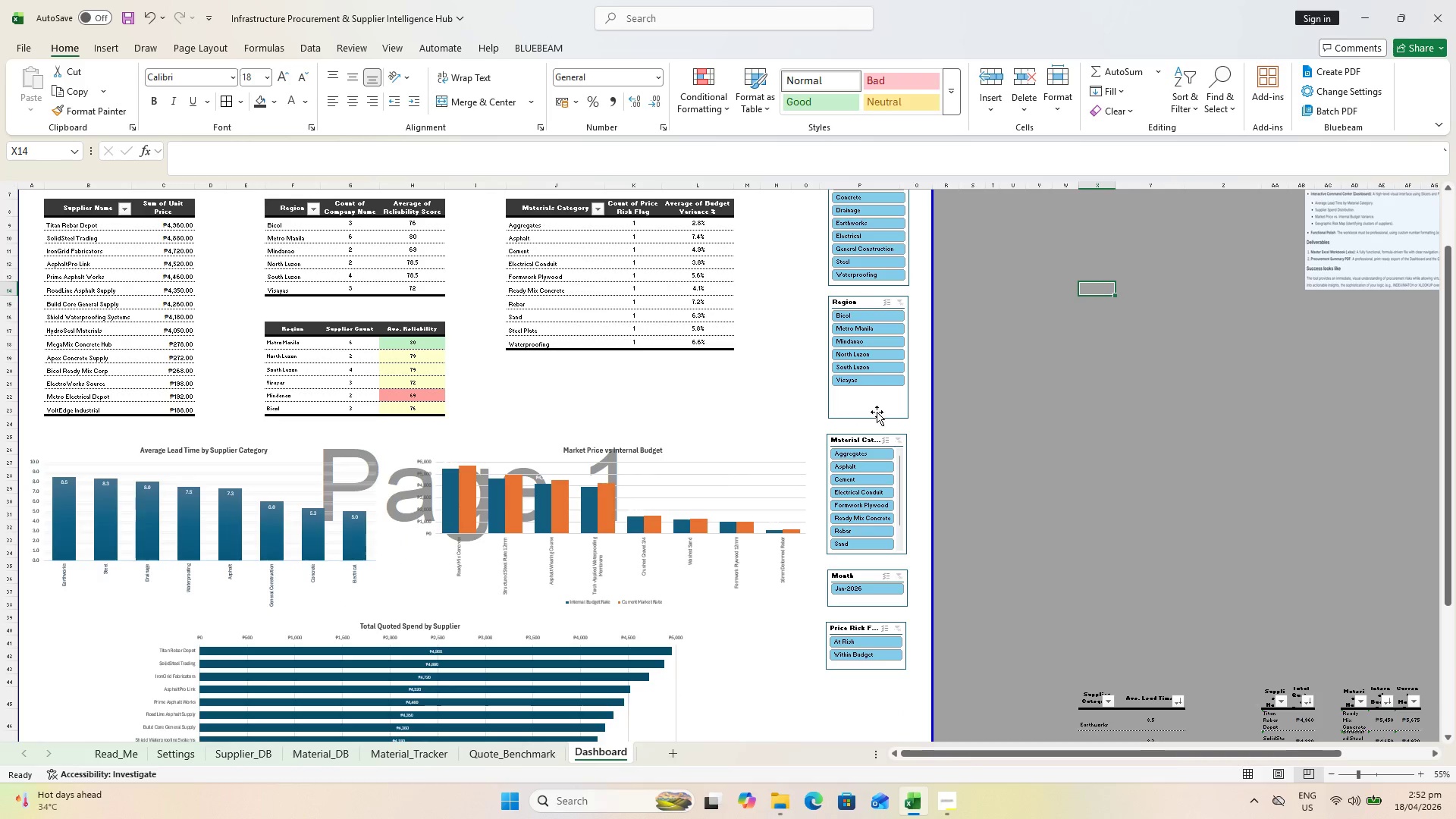 
key(Control+S)
 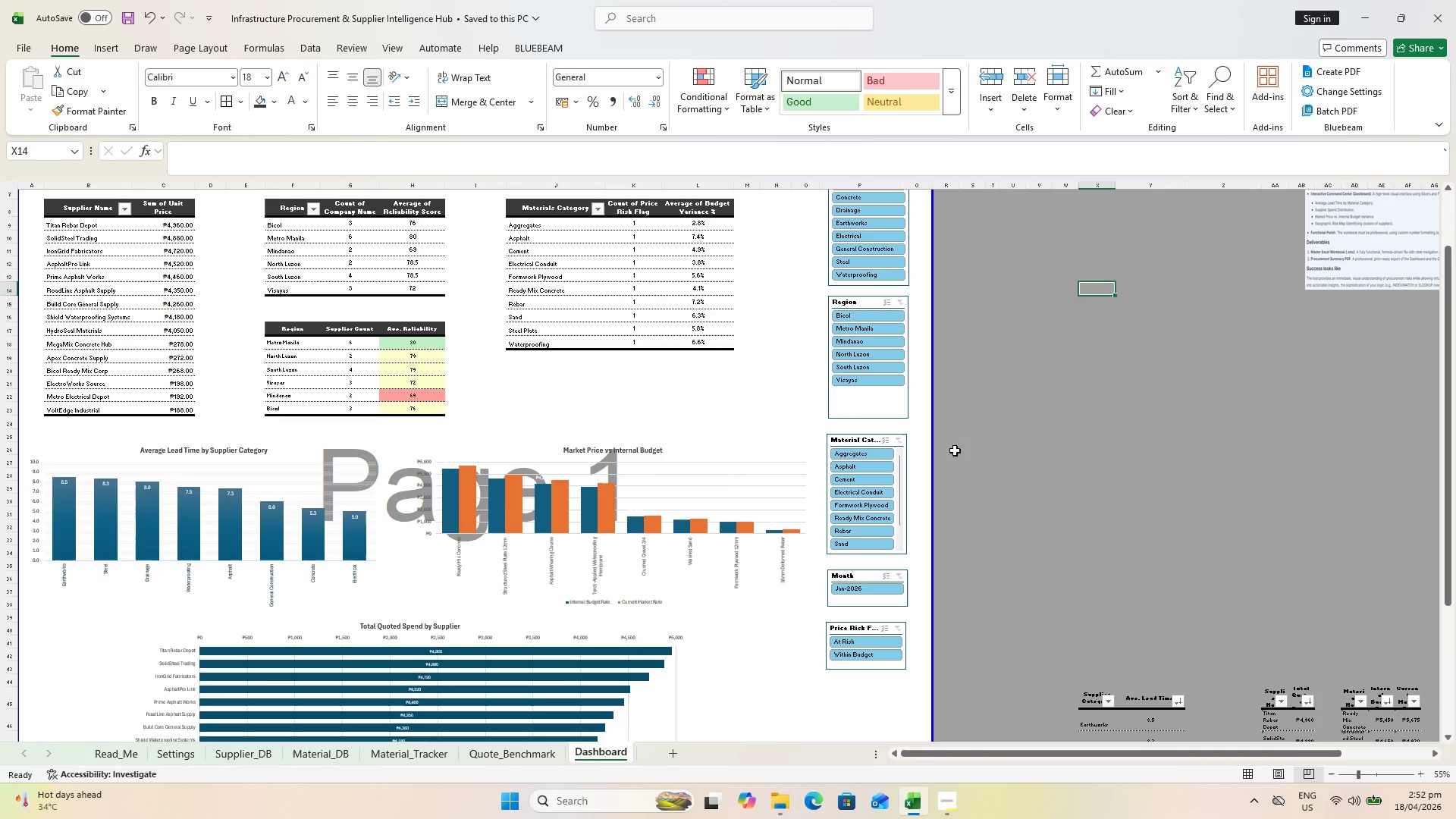 
scroll: coordinate [957, 453], scroll_direction: down, amount: 5.0
 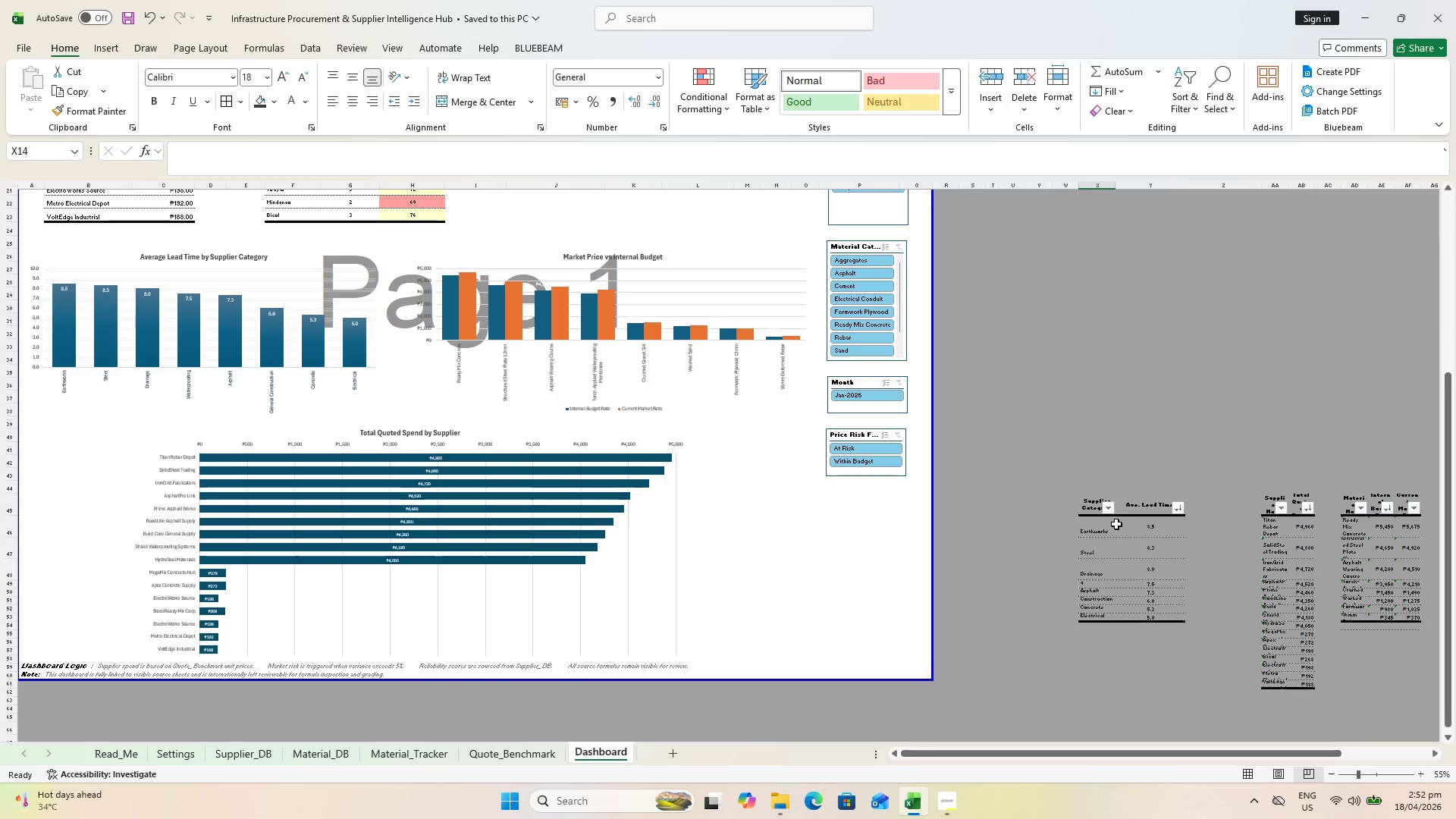 
scroll: coordinate [1087, 497], scroll_direction: up, amount: 1.0
 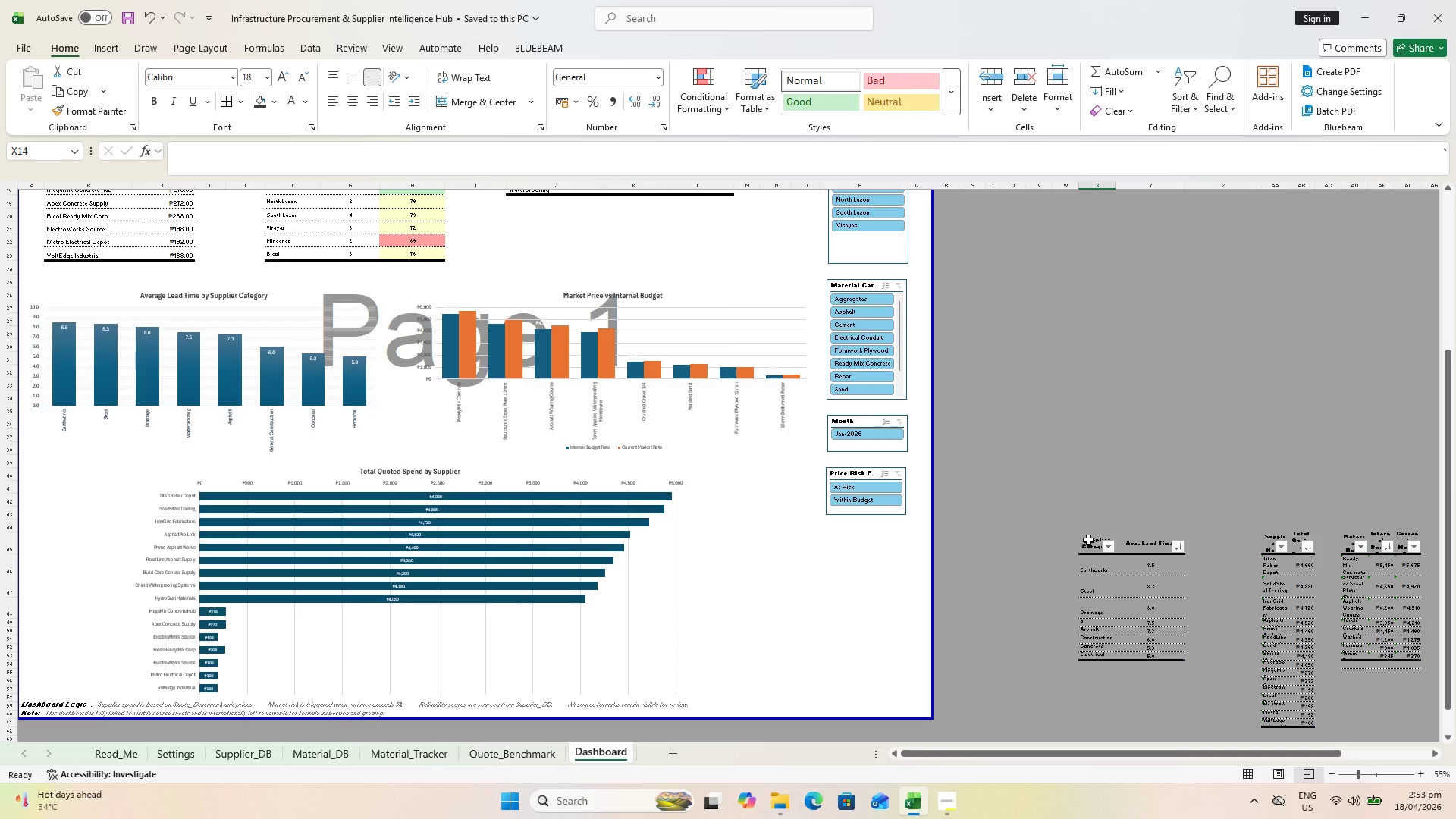 
left_click_drag(start_coordinate=[1085, 532], to_coordinate=[1422, 730])
 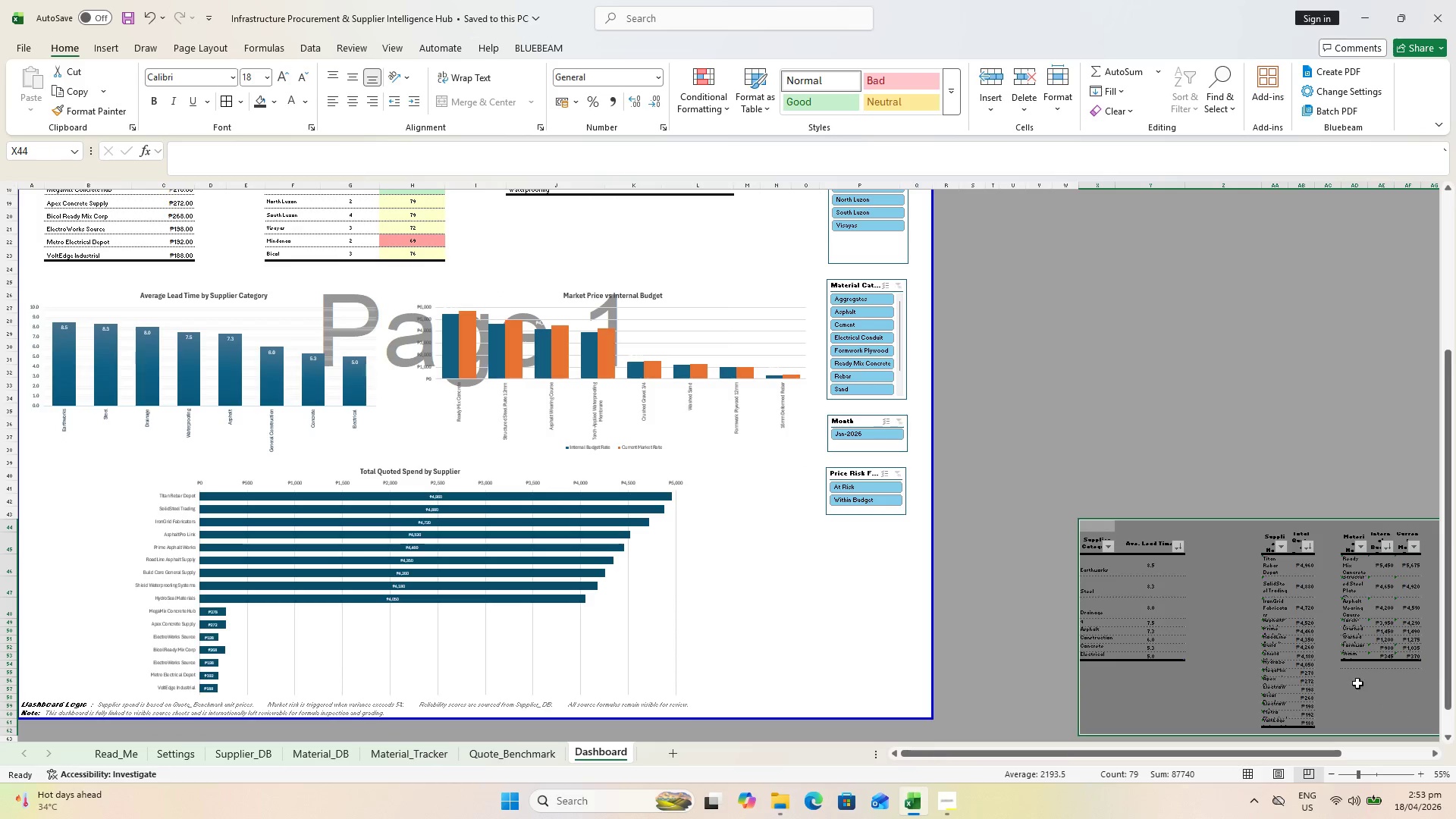 
key(Control+X)
 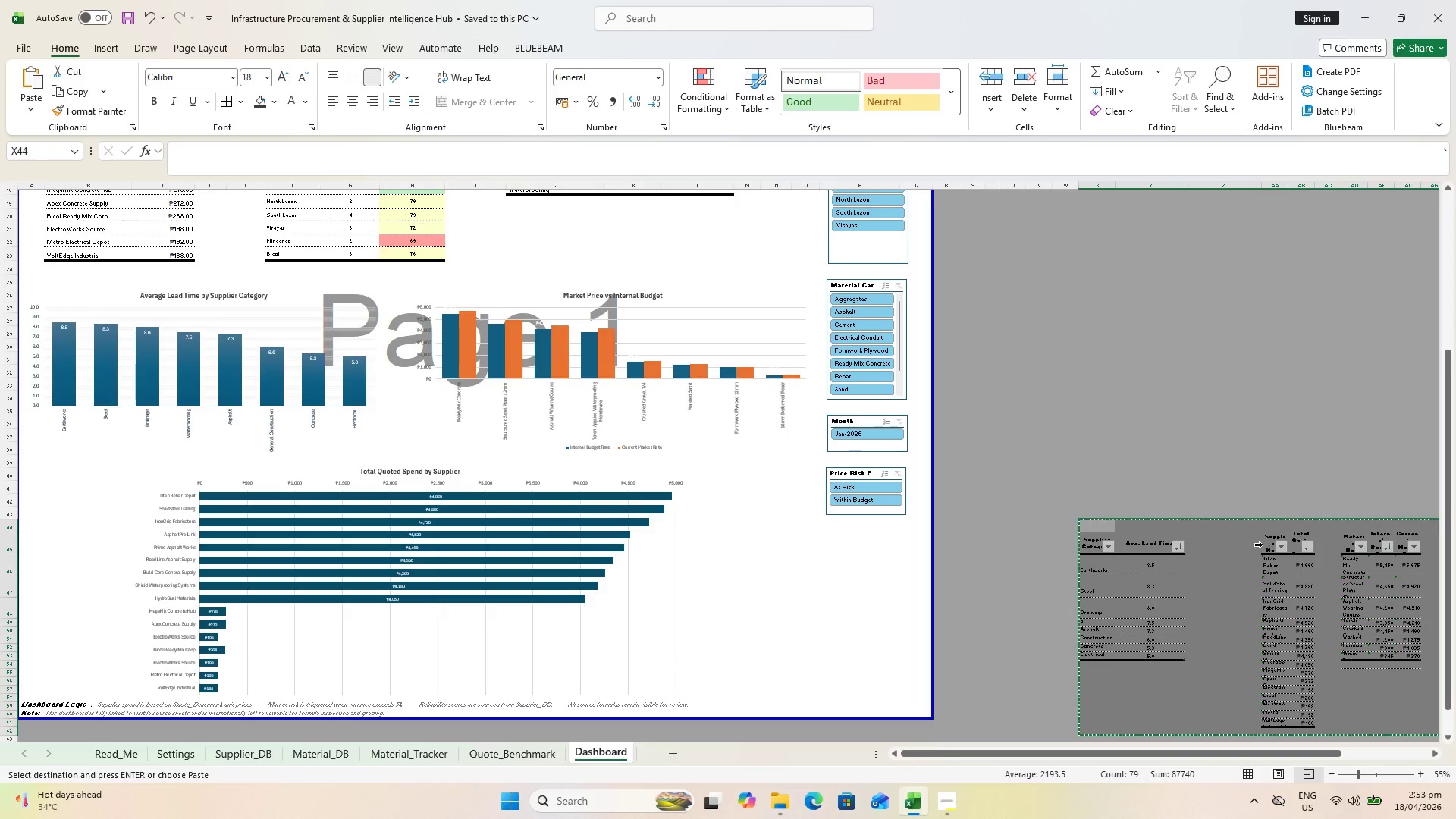 
scroll: coordinate [1135, 389], scroll_direction: up, amount: 7.0
 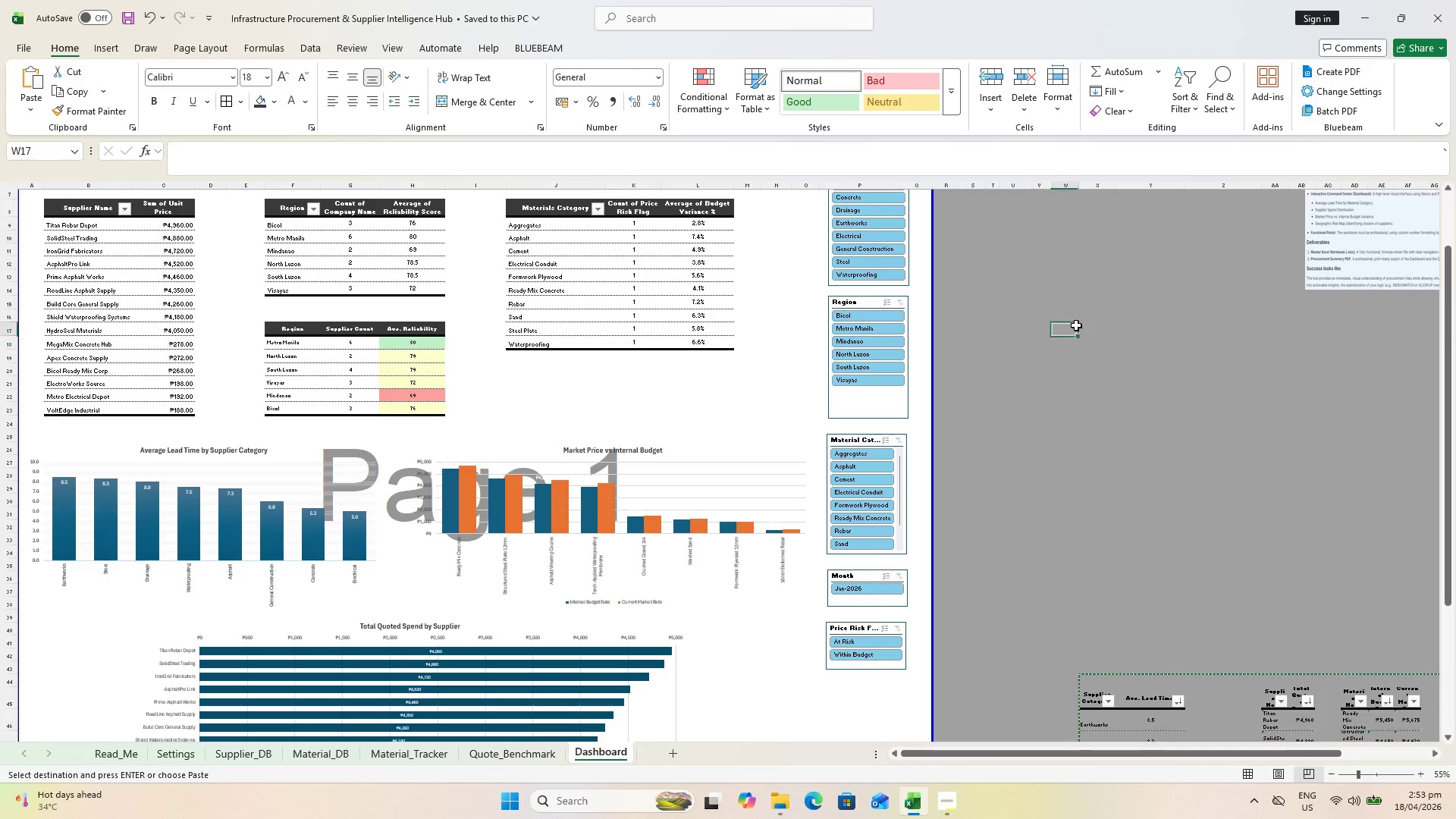 
left_click([1130, 331])
 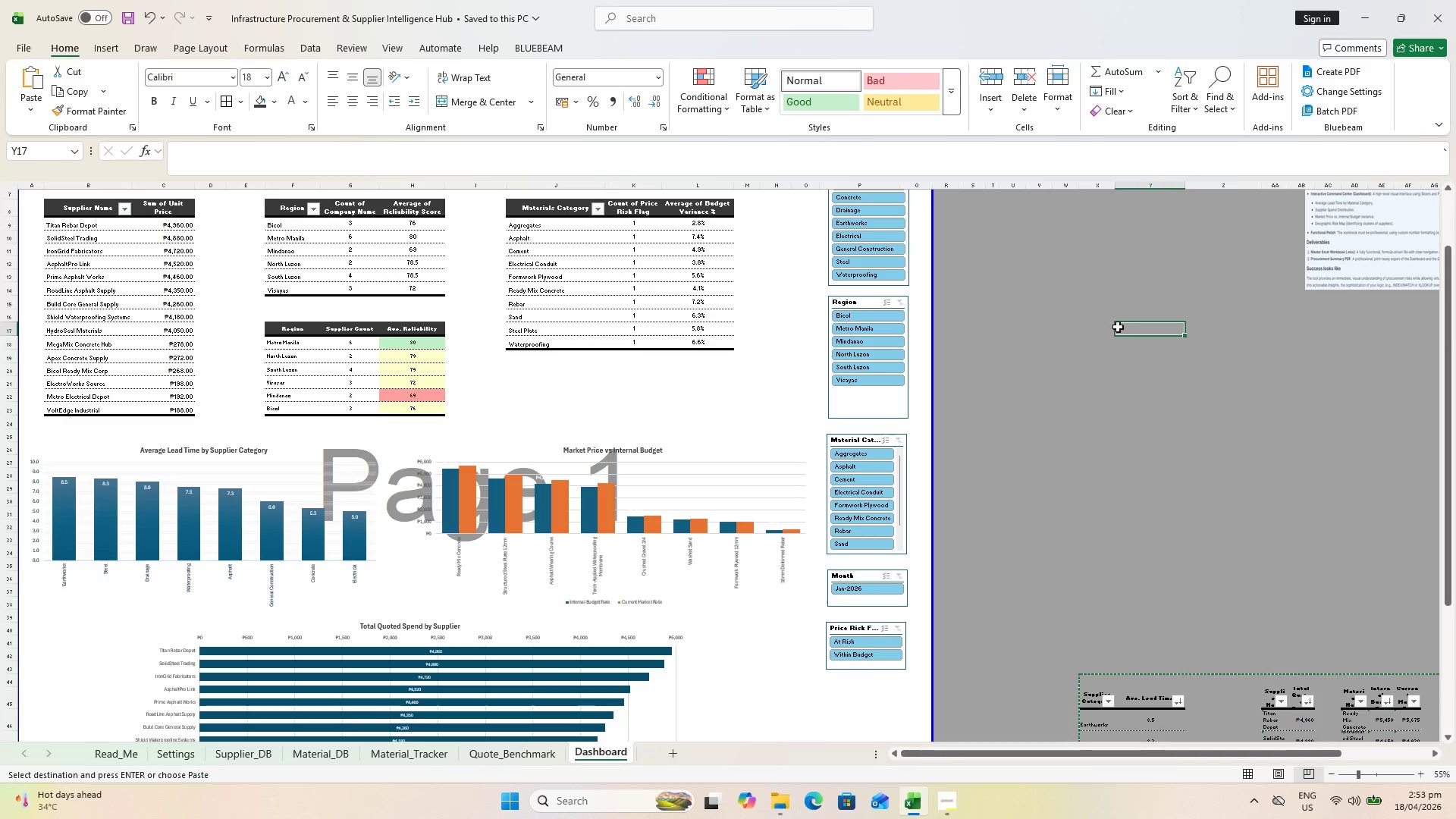 
left_click([1103, 321])
 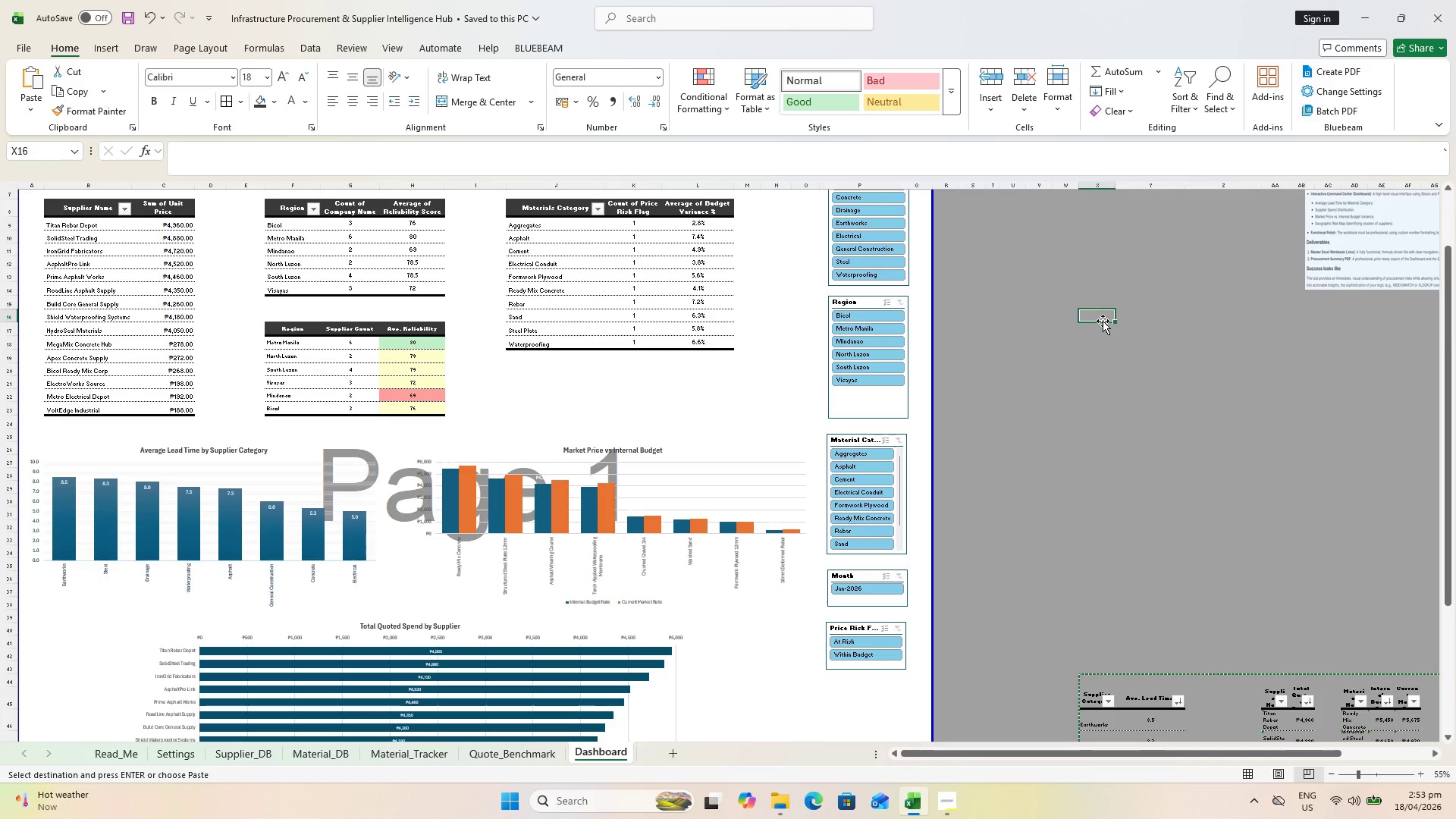 
key(Control+ControlLeft)
 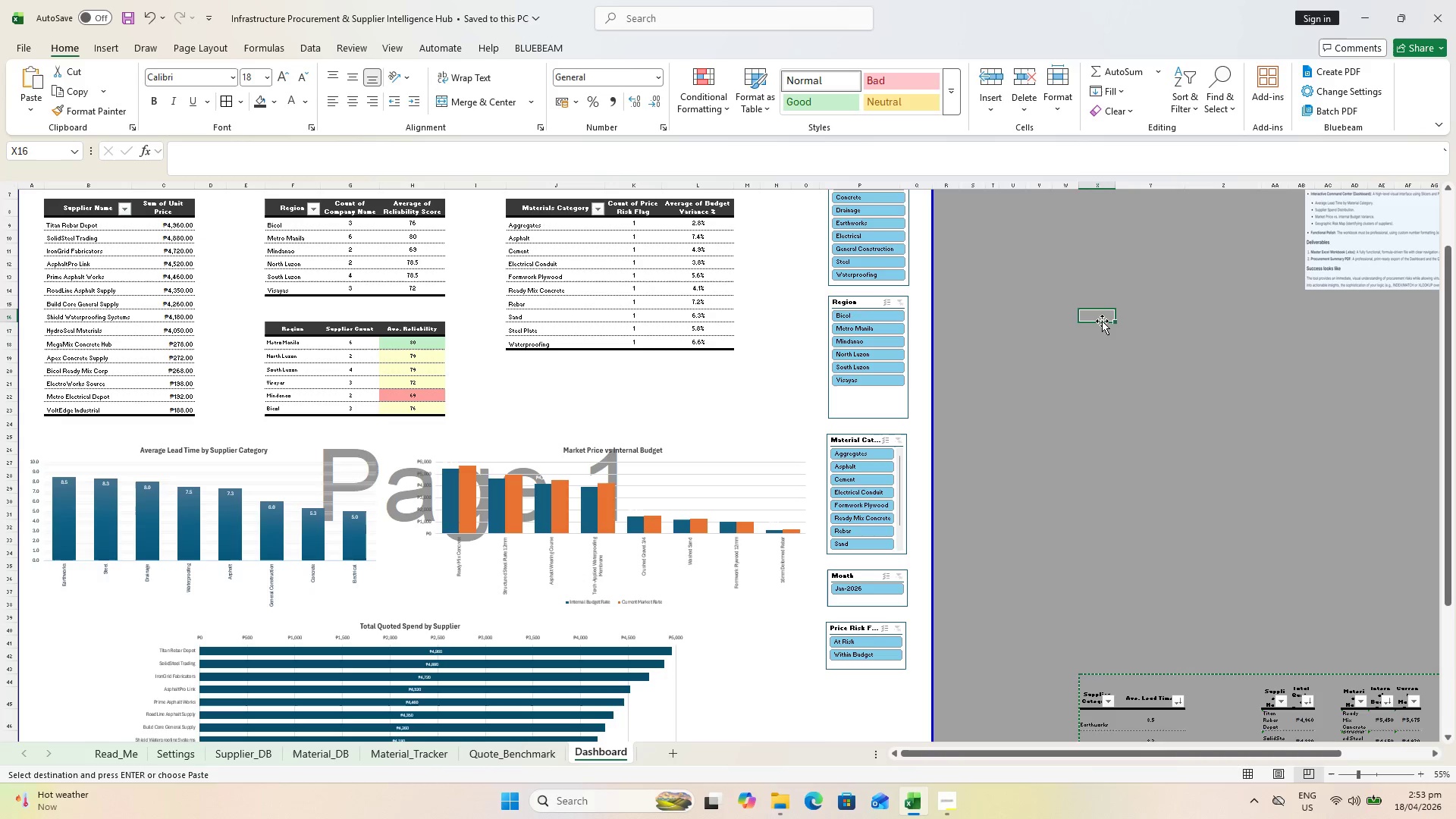 
key(Control+V)
 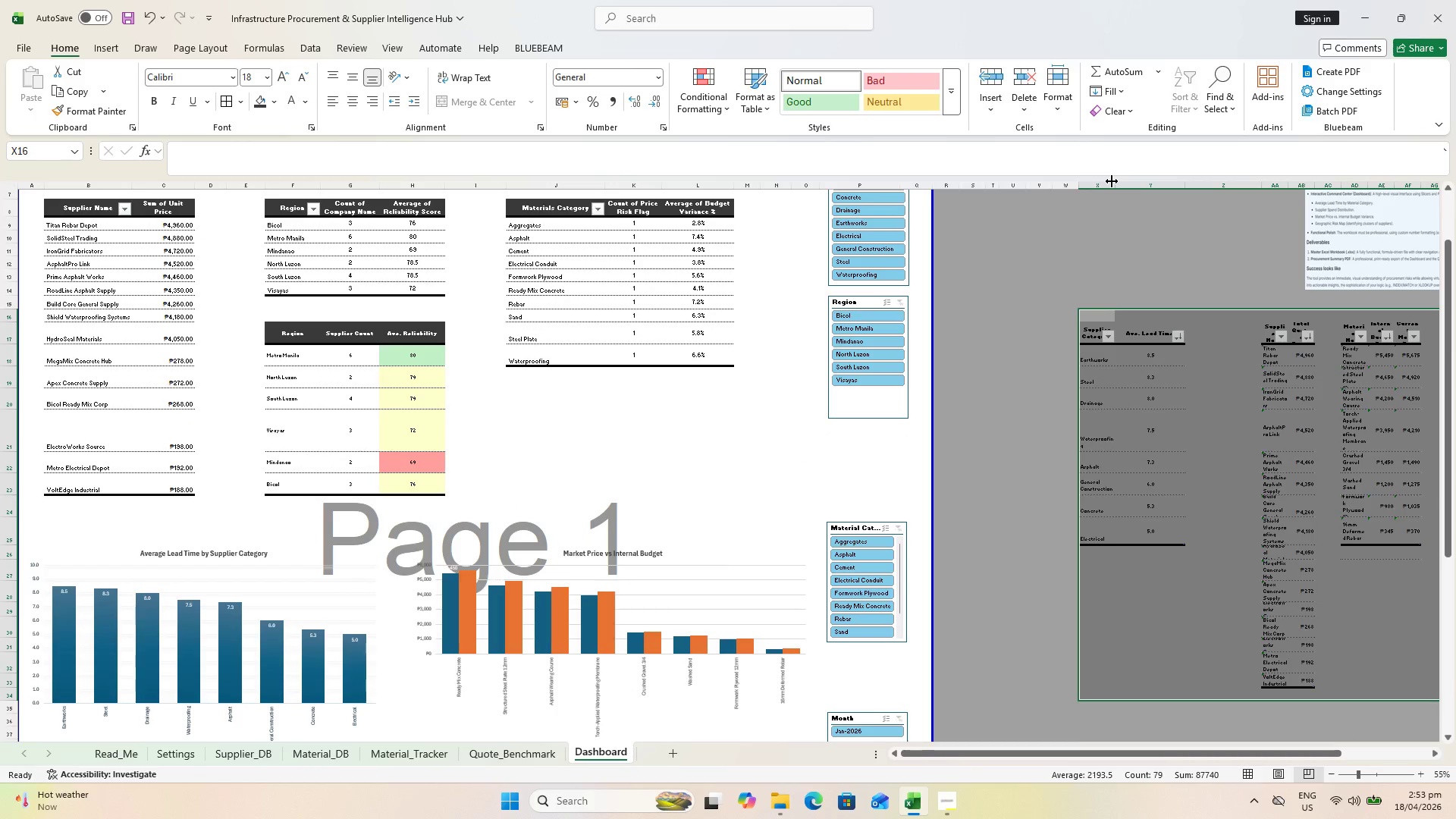 
double_click([1112, 181])
 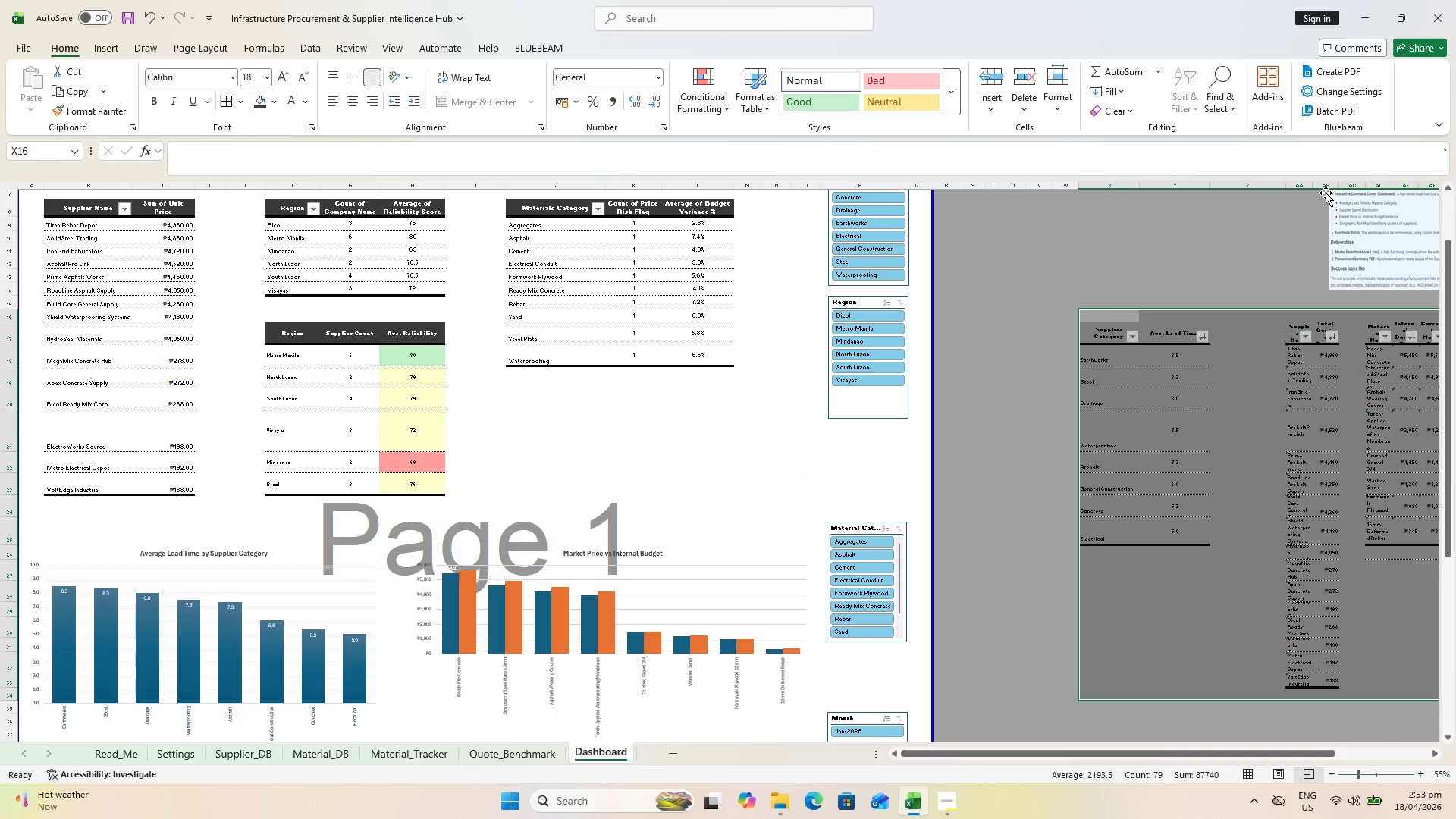 
double_click([1310, 186])
 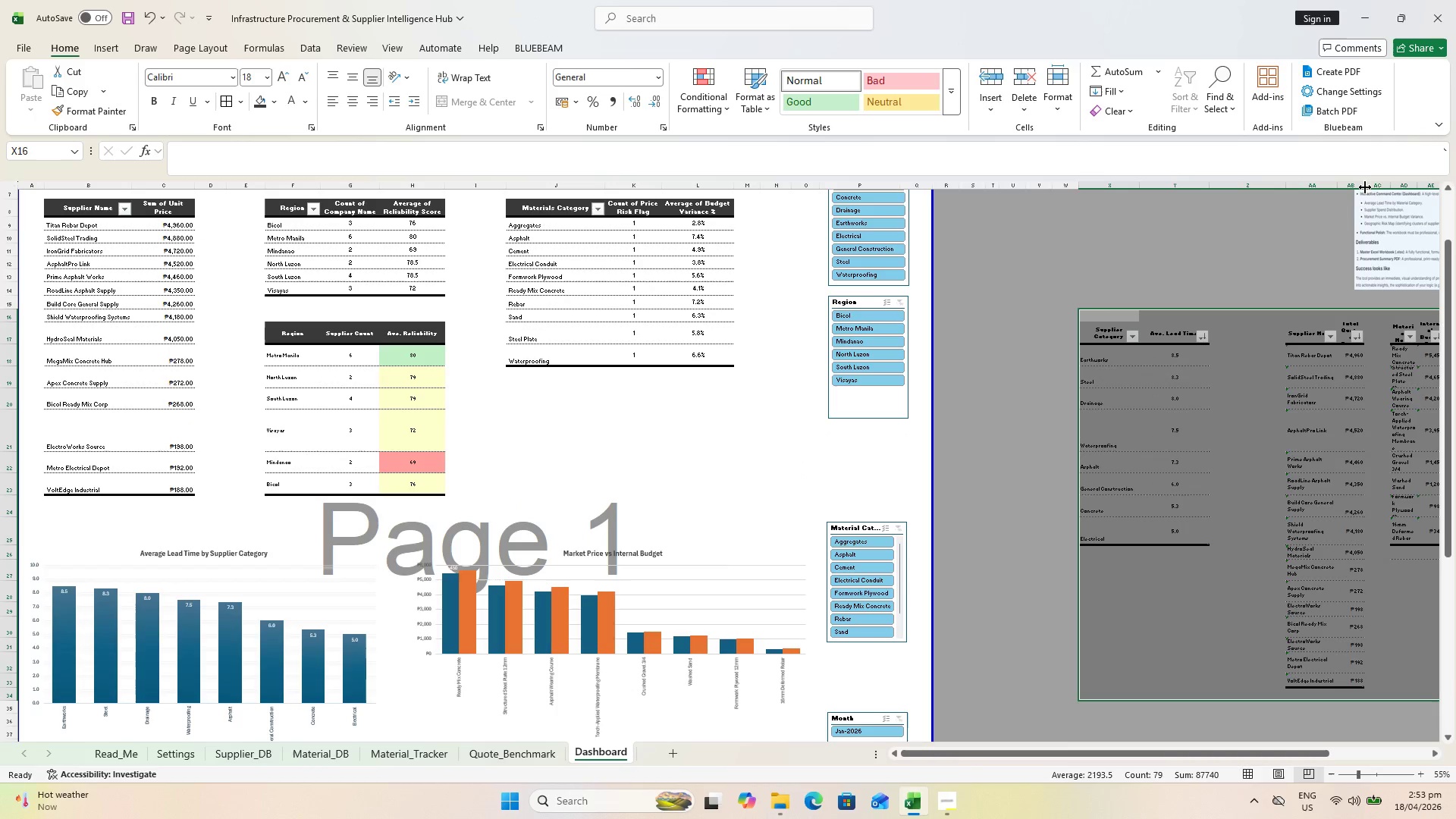 
double_click([1364, 185])
 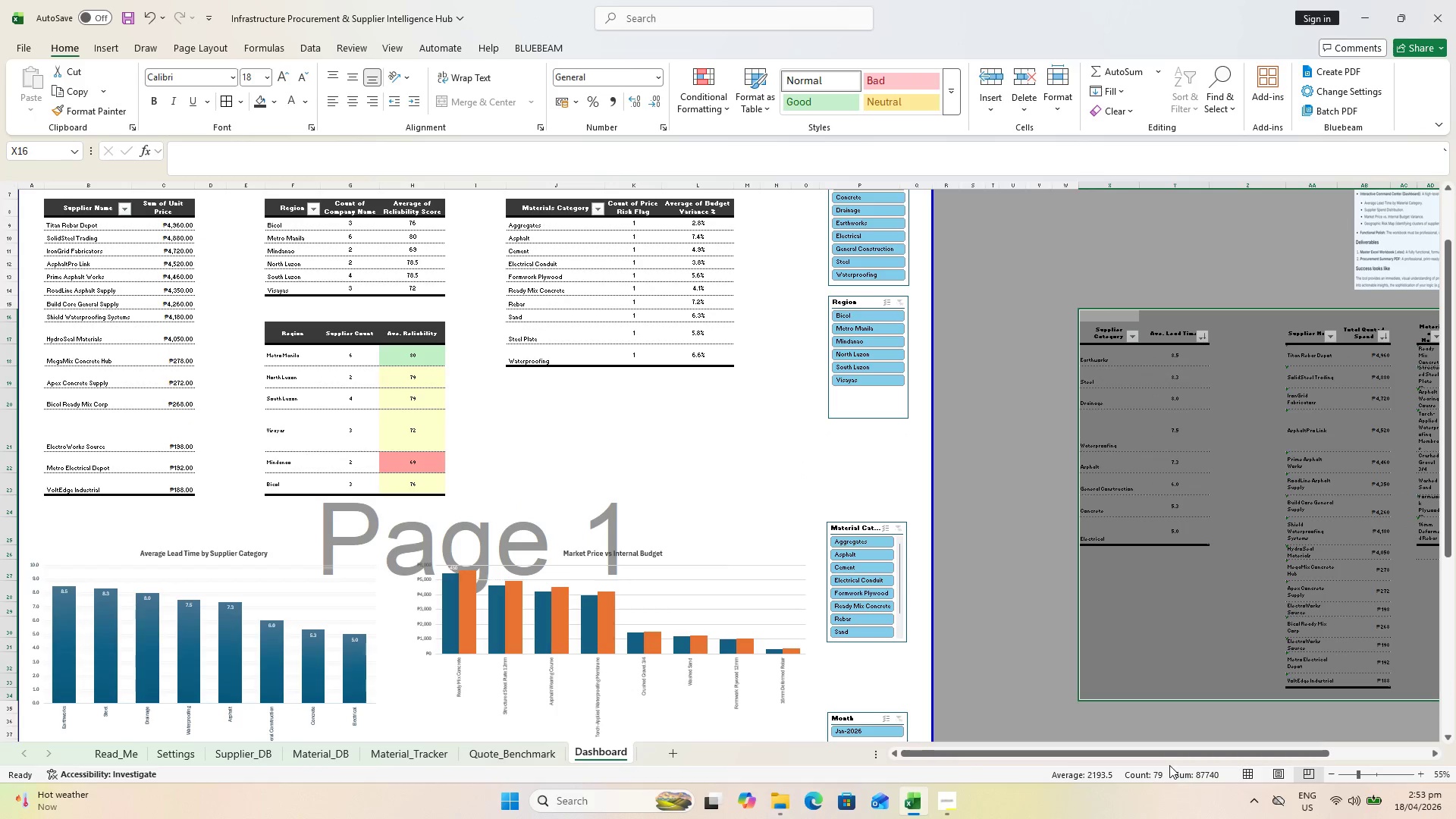 
left_click_drag(start_coordinate=[1170, 750], to_coordinate=[1275, 738])
 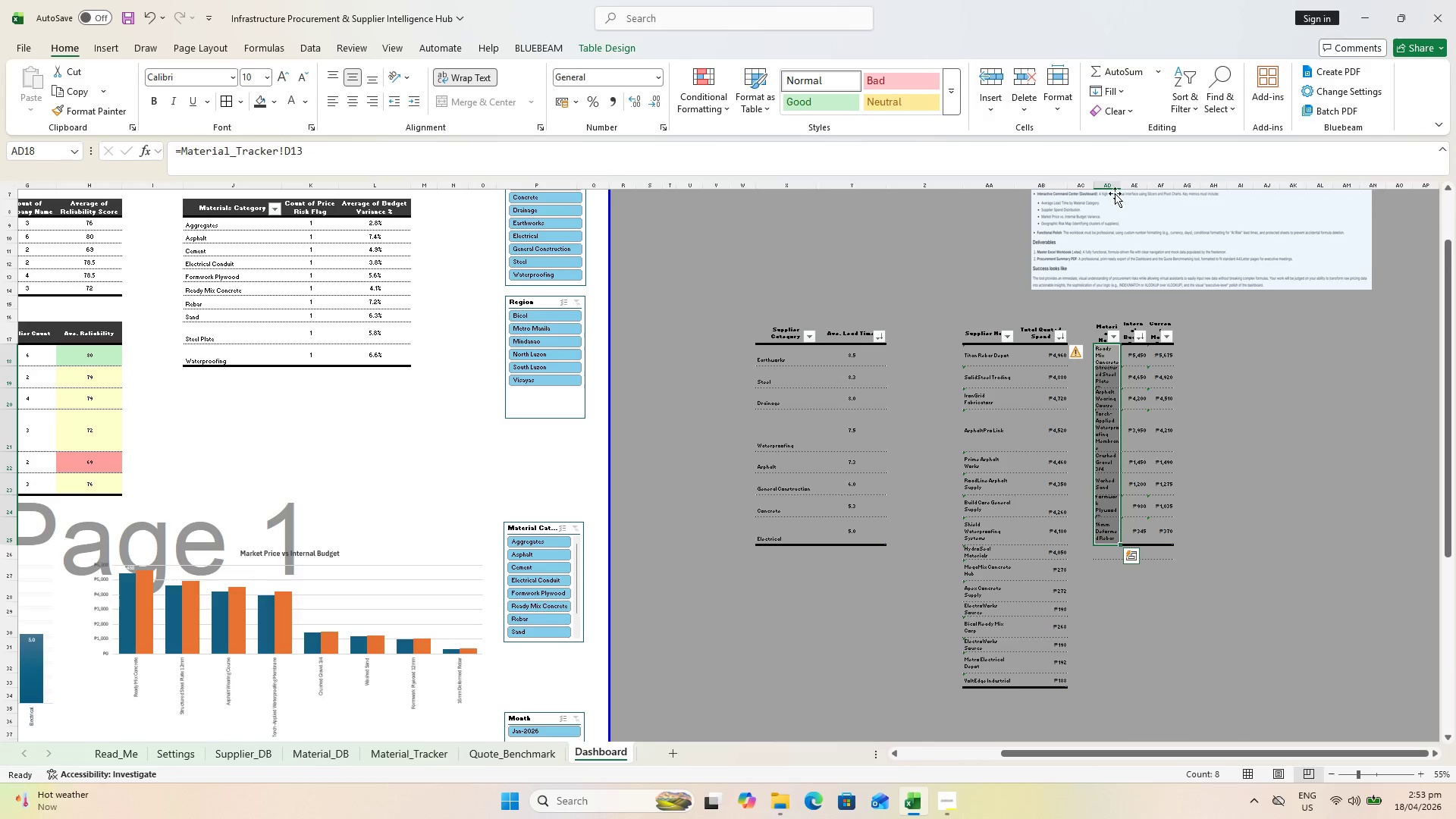 
double_click([1116, 181])
 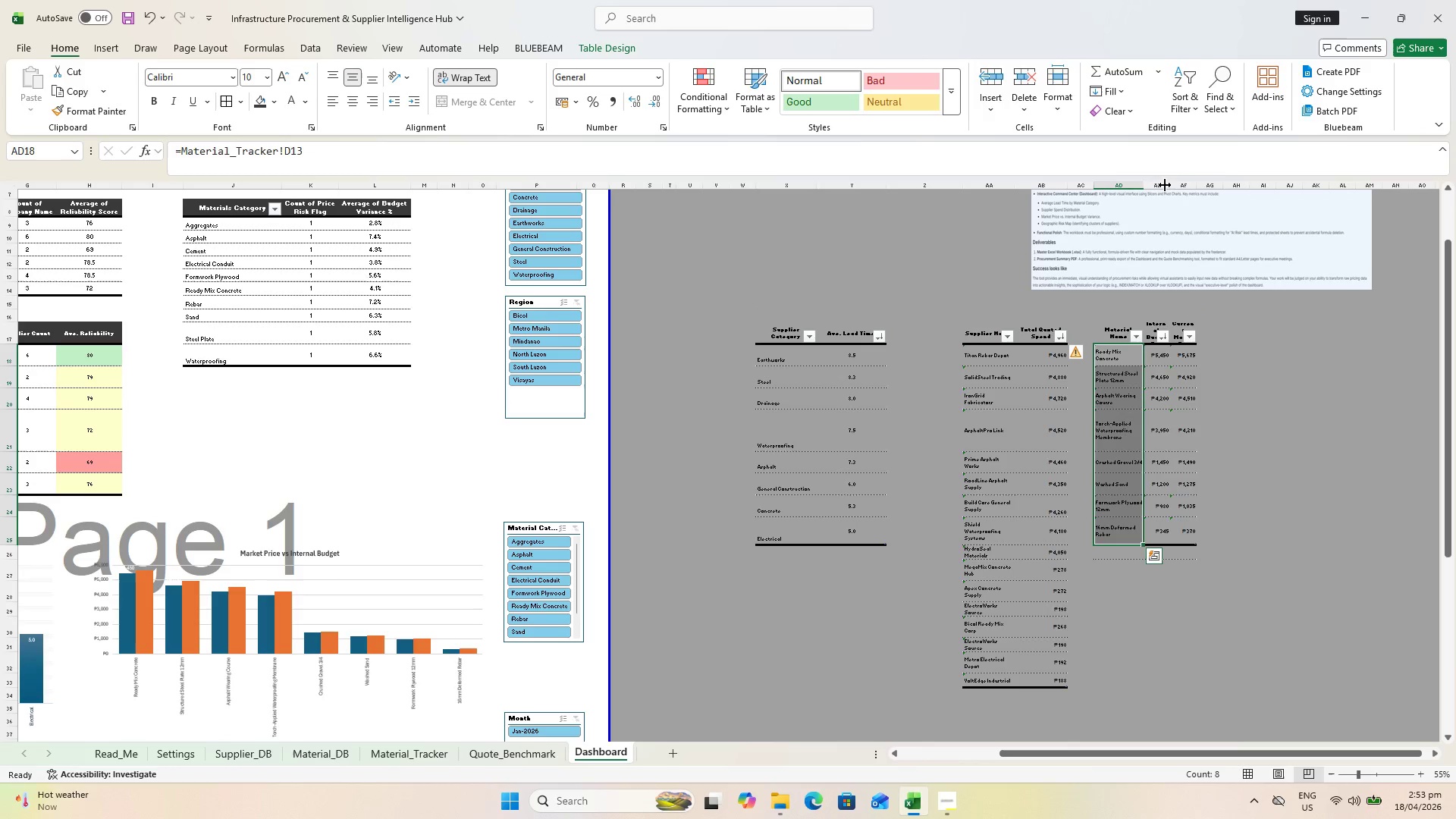 
left_click([1166, 185])
 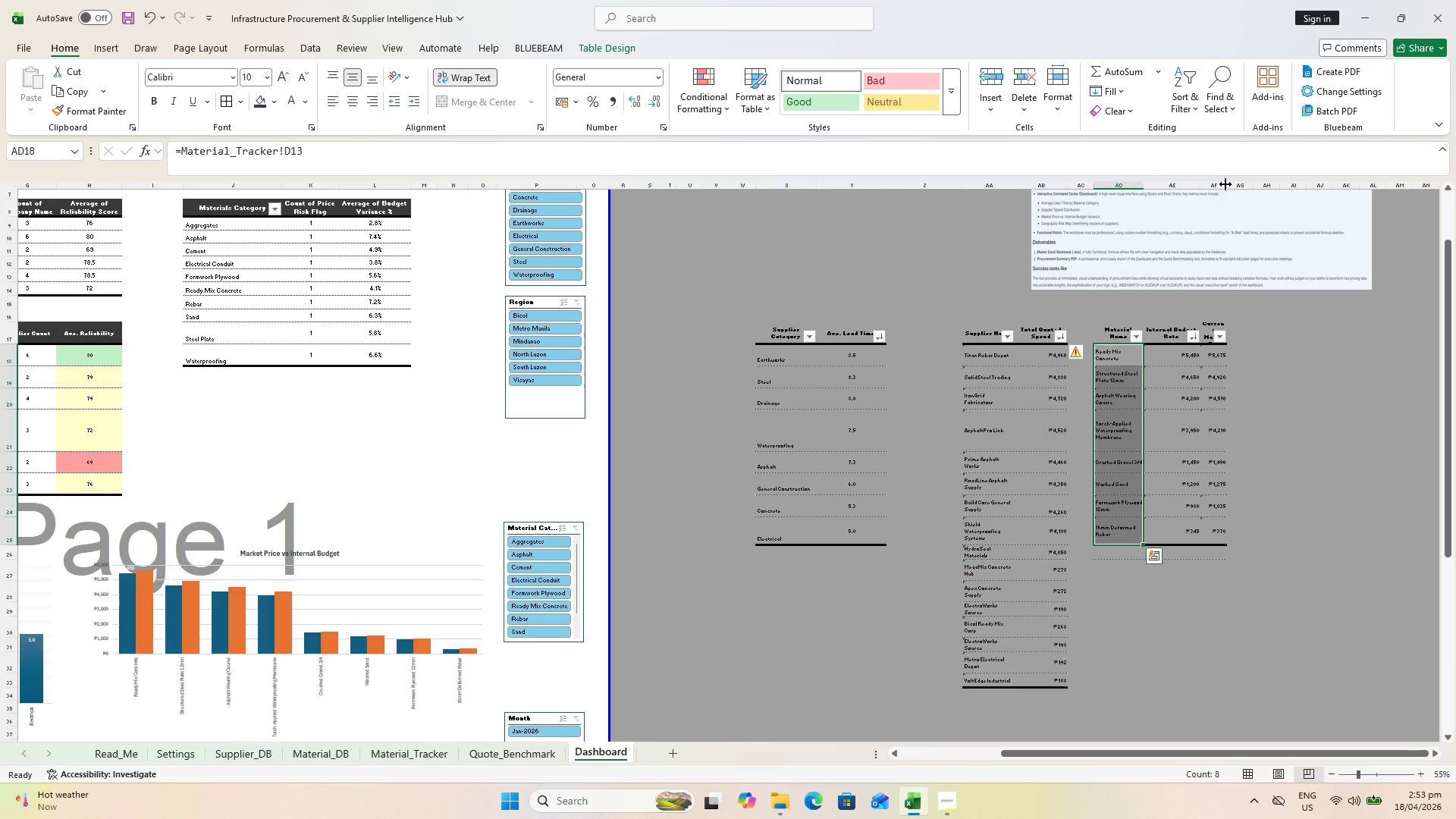 
double_click([1222, 184])
 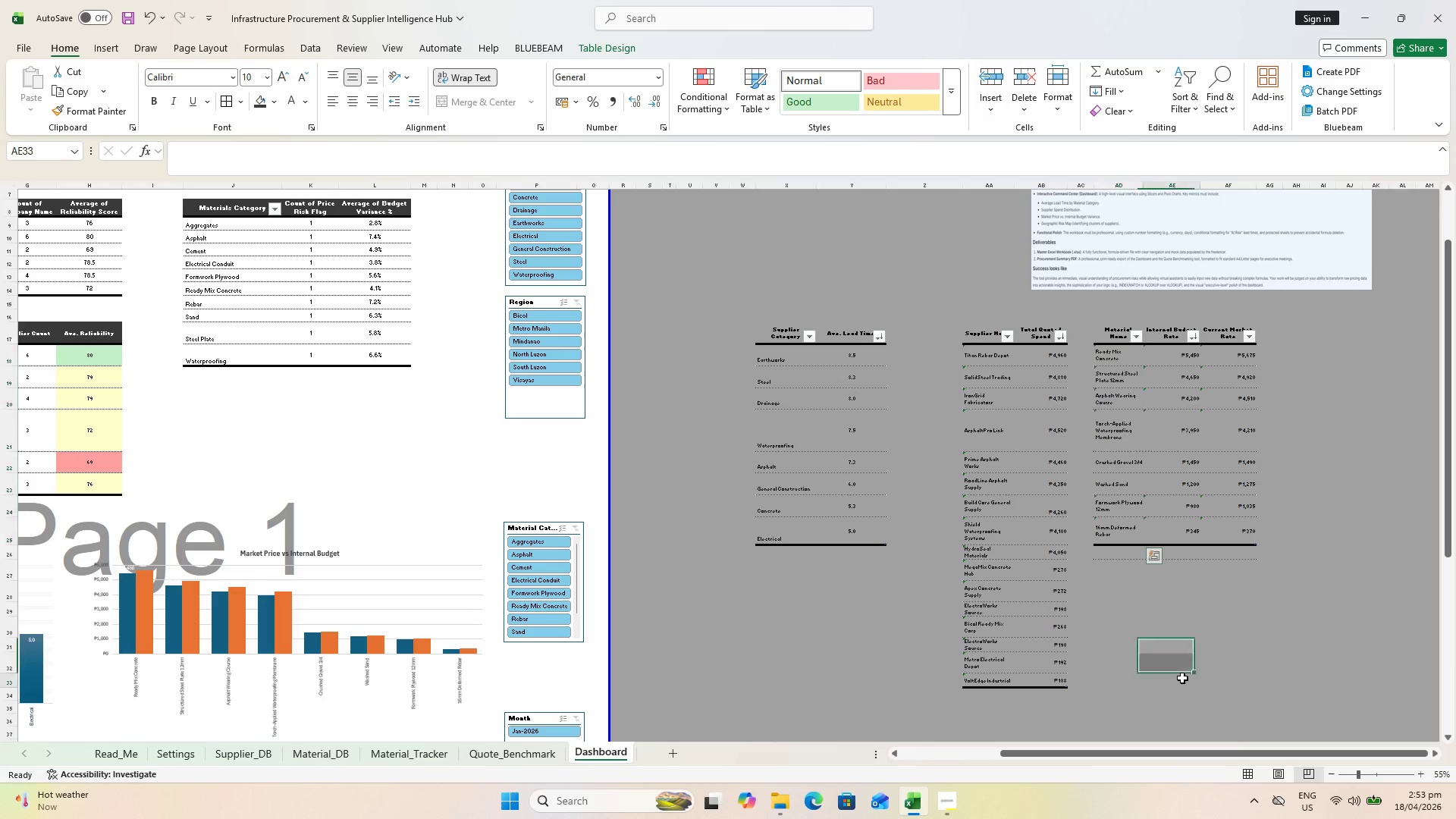 
key(Control+S)
 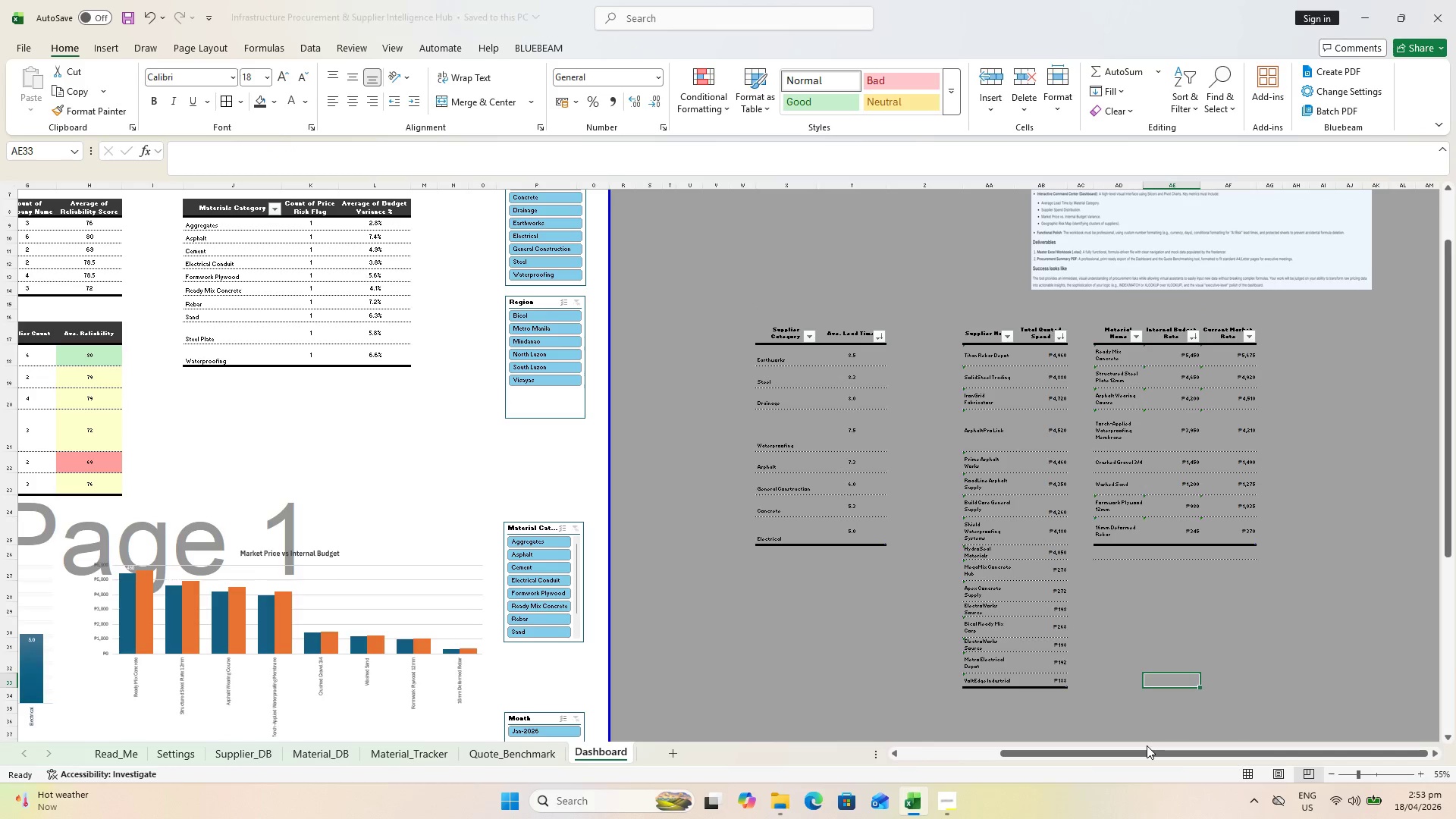 
left_click_drag(start_coordinate=[1147, 745], to_coordinate=[730, 745])
 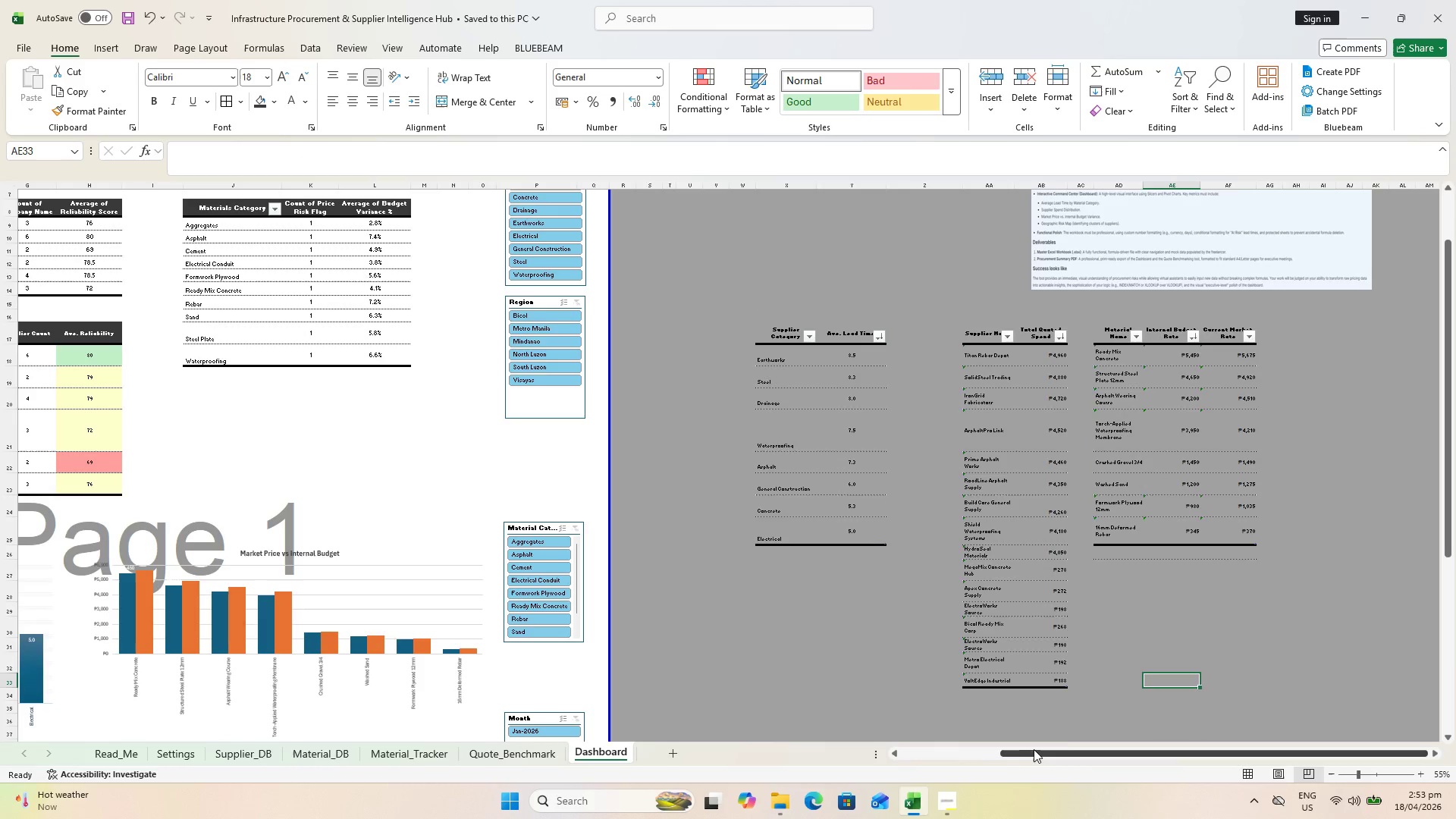 
left_click_drag(start_coordinate=[1034, 749], to_coordinate=[642, 726])
 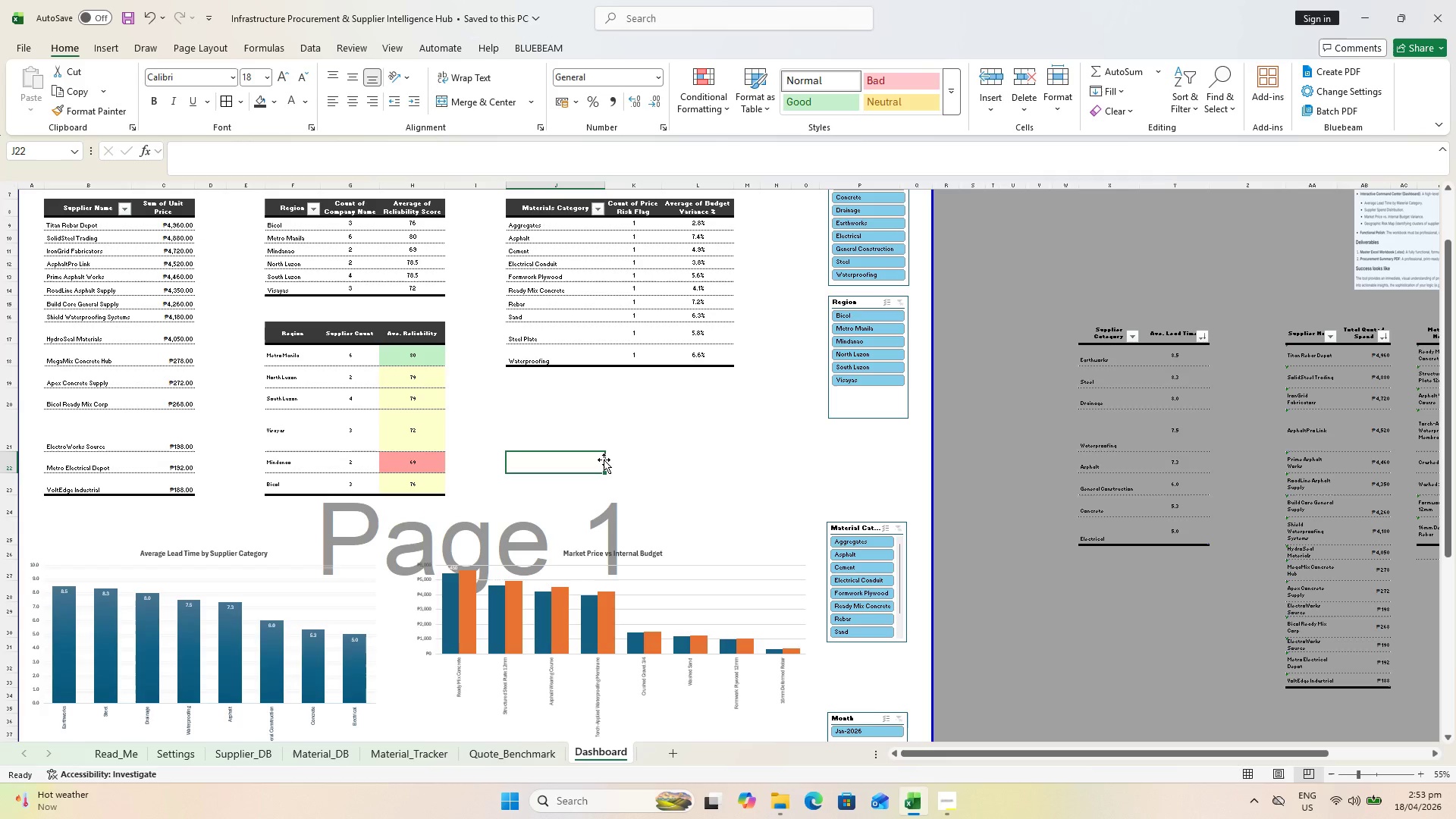 
key(Control+S)
 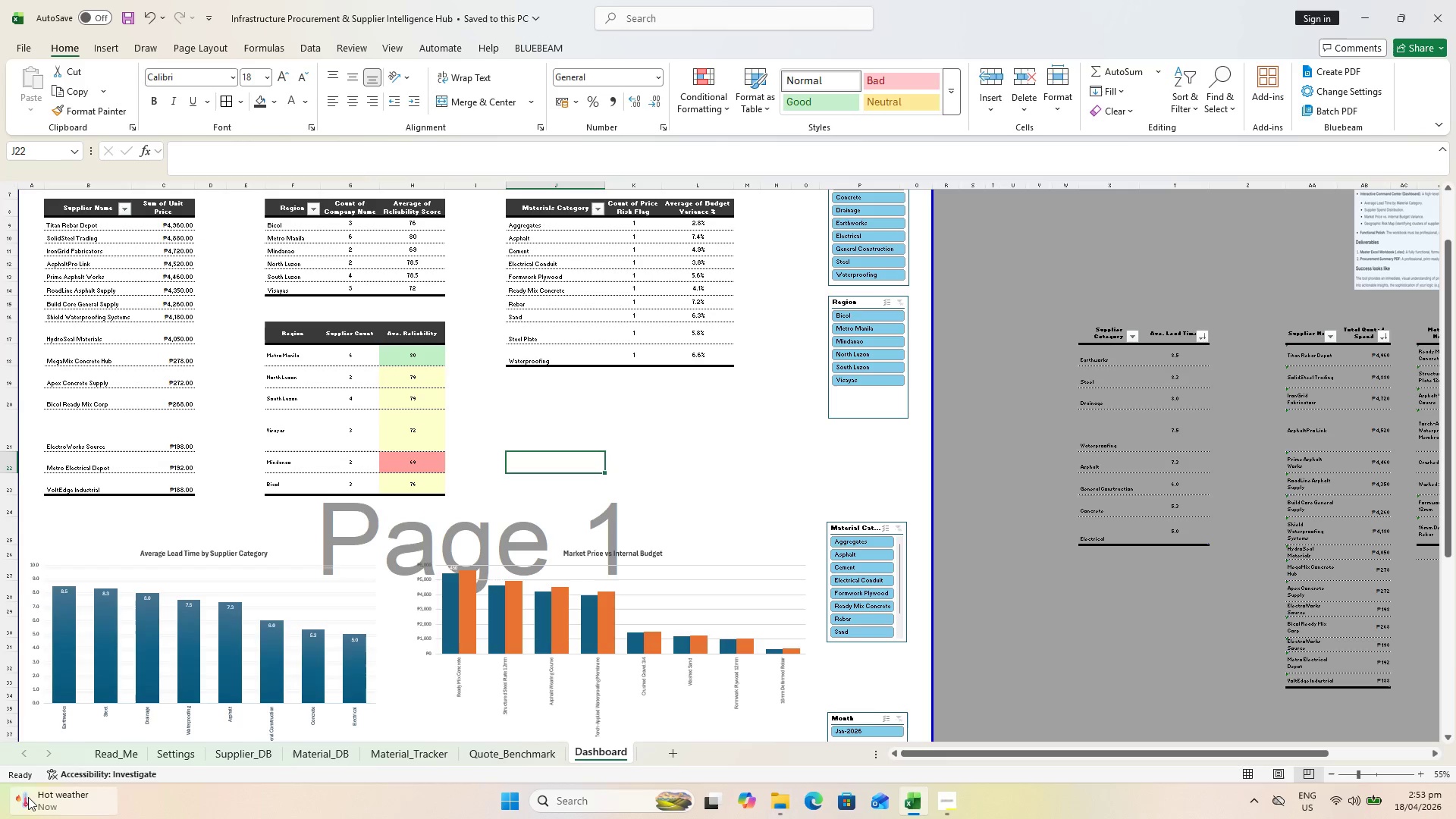 
left_click([96, 752])
 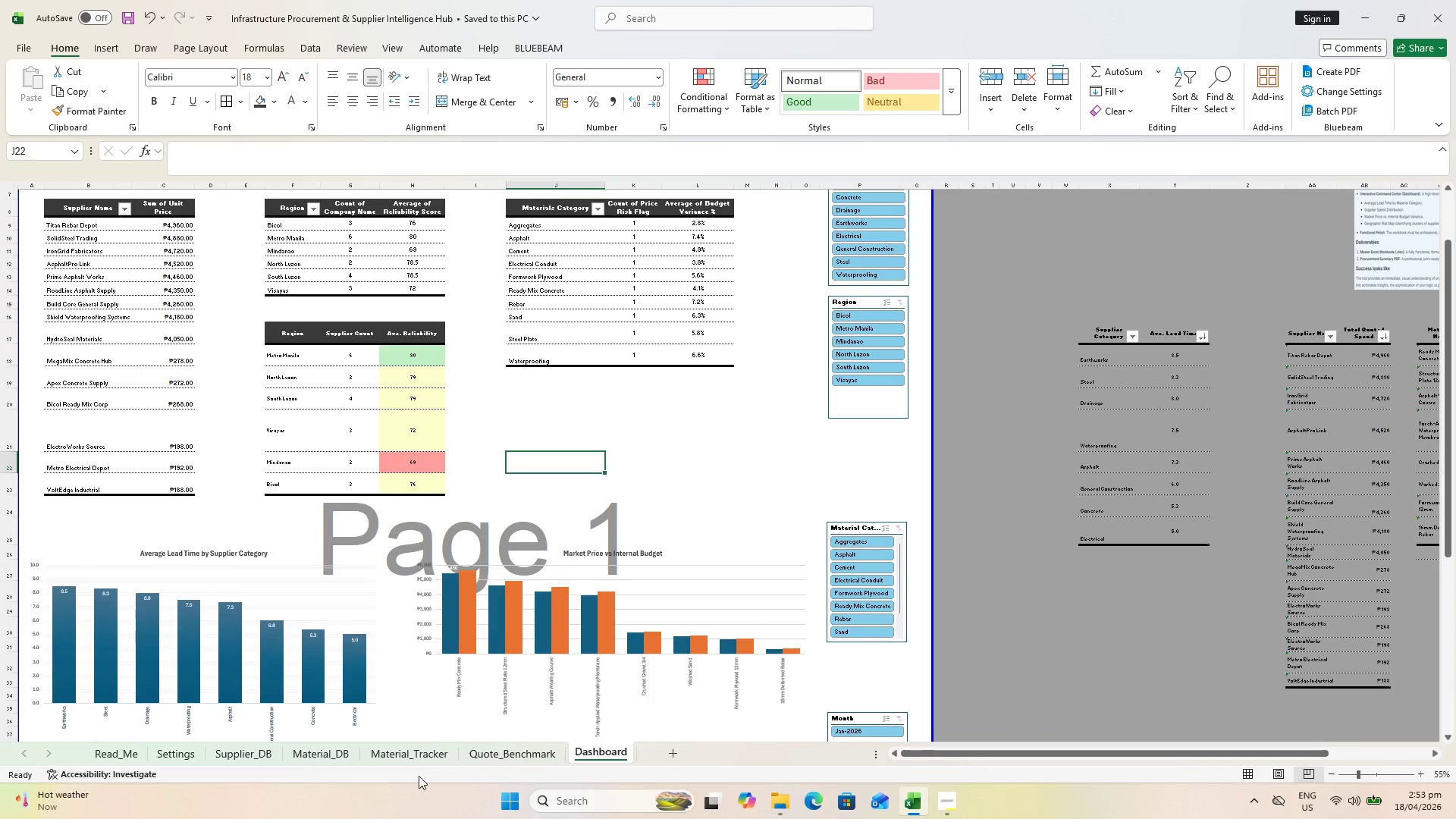 